 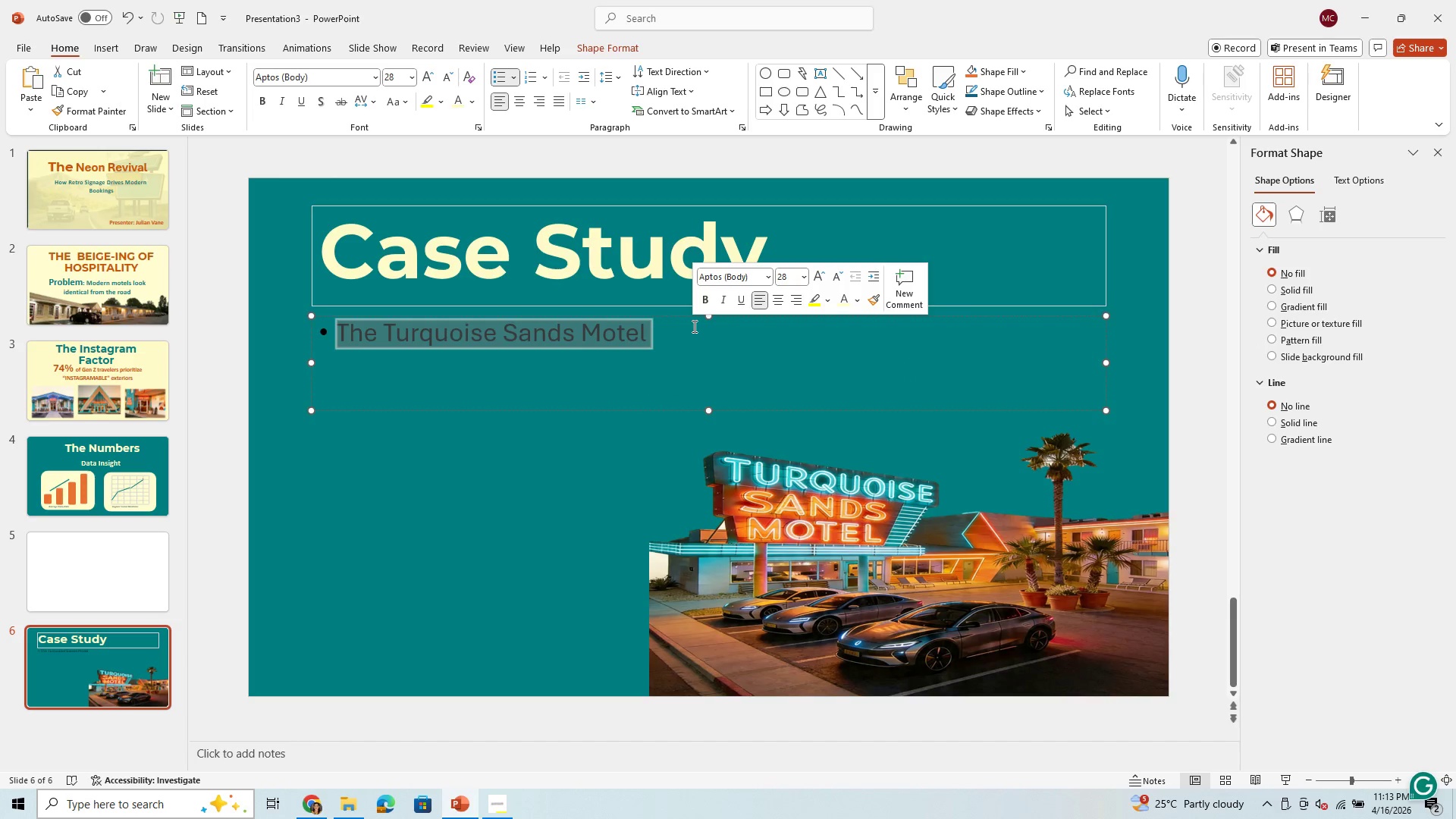 
key(Control+V)
 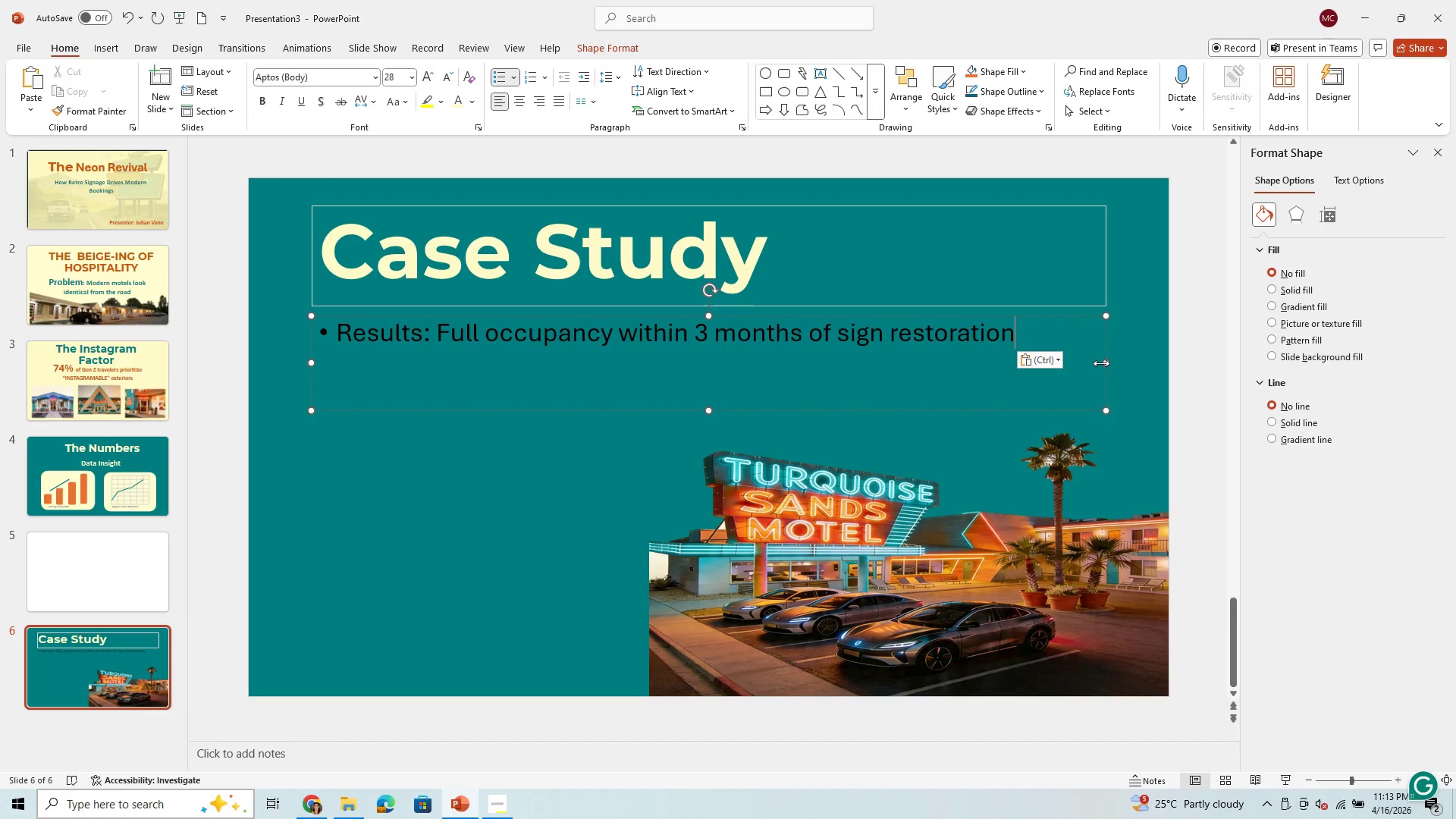 
left_click_drag(start_coordinate=[1024, 331], to_coordinate=[331, 342])
 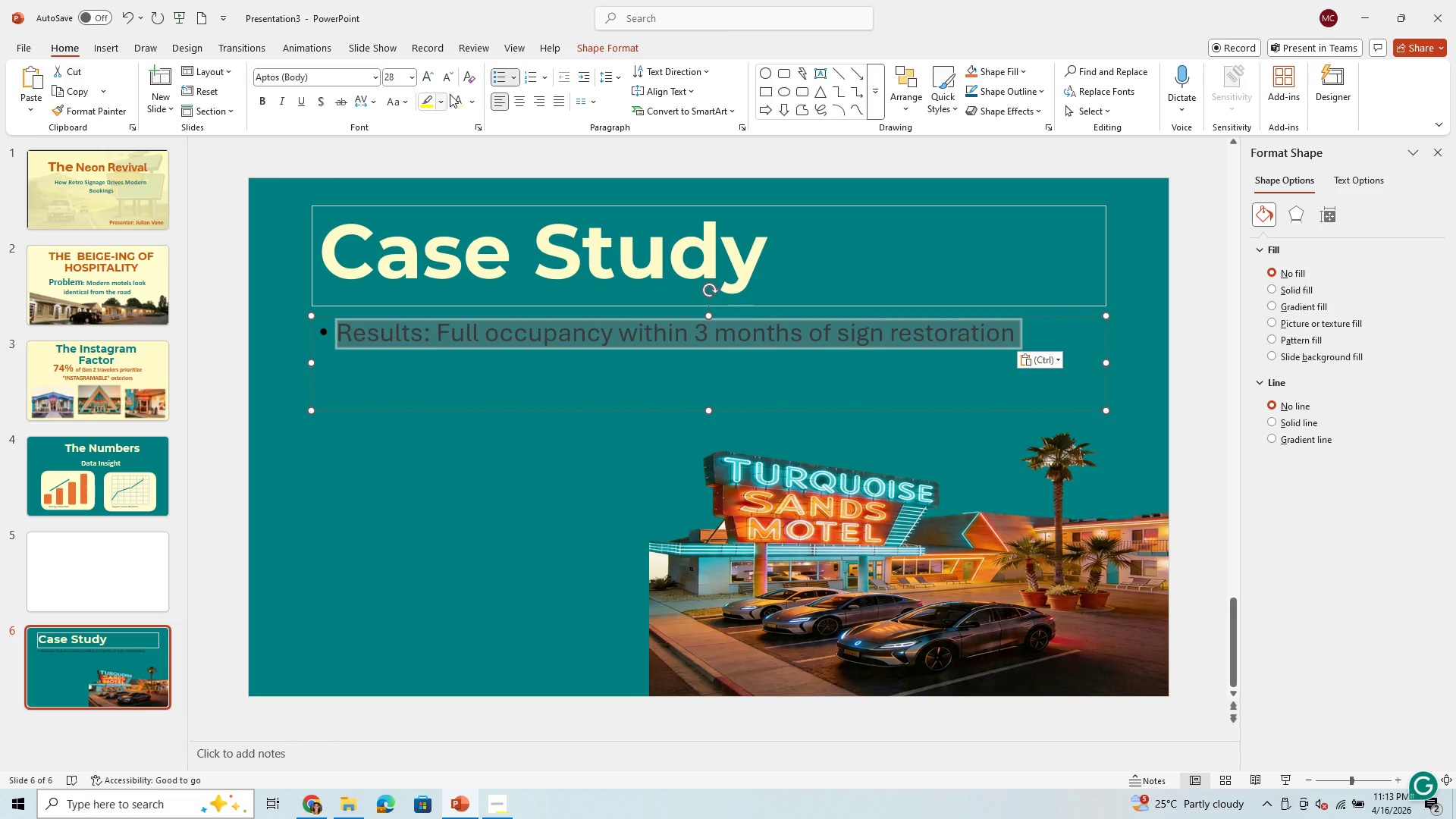 
left_click([457, 98])
 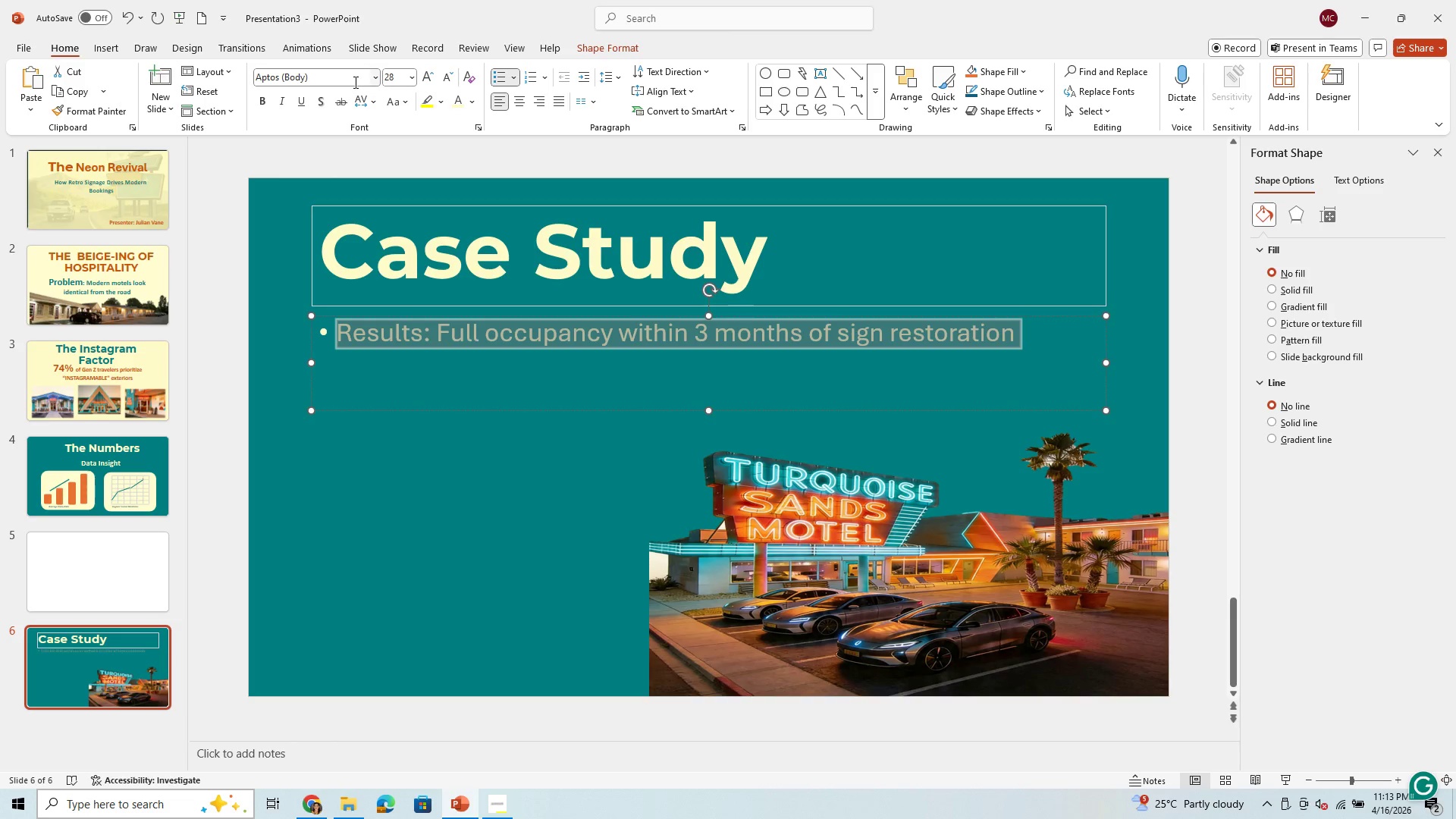 
left_click([354, 82])
 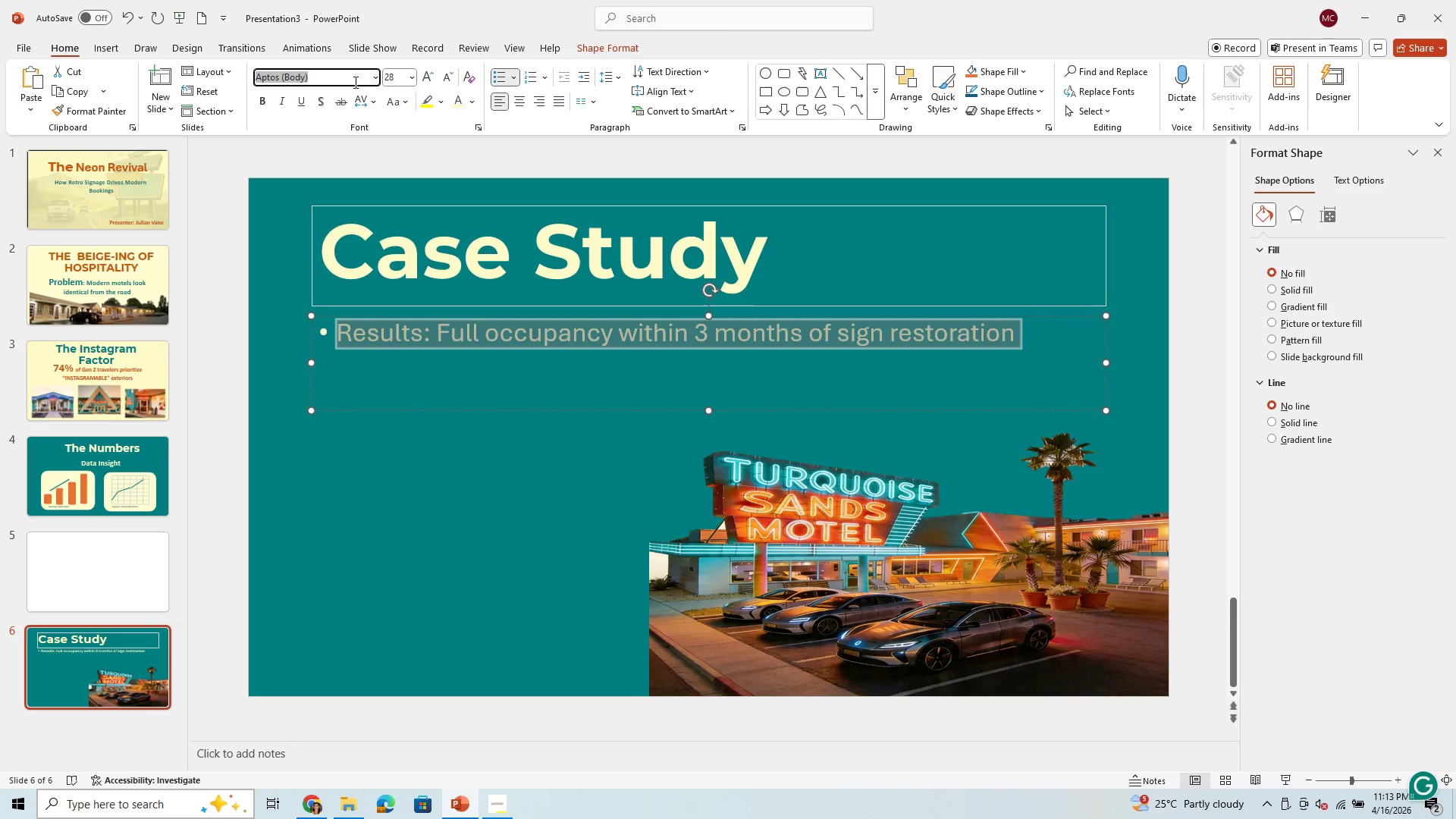 
key(L)
 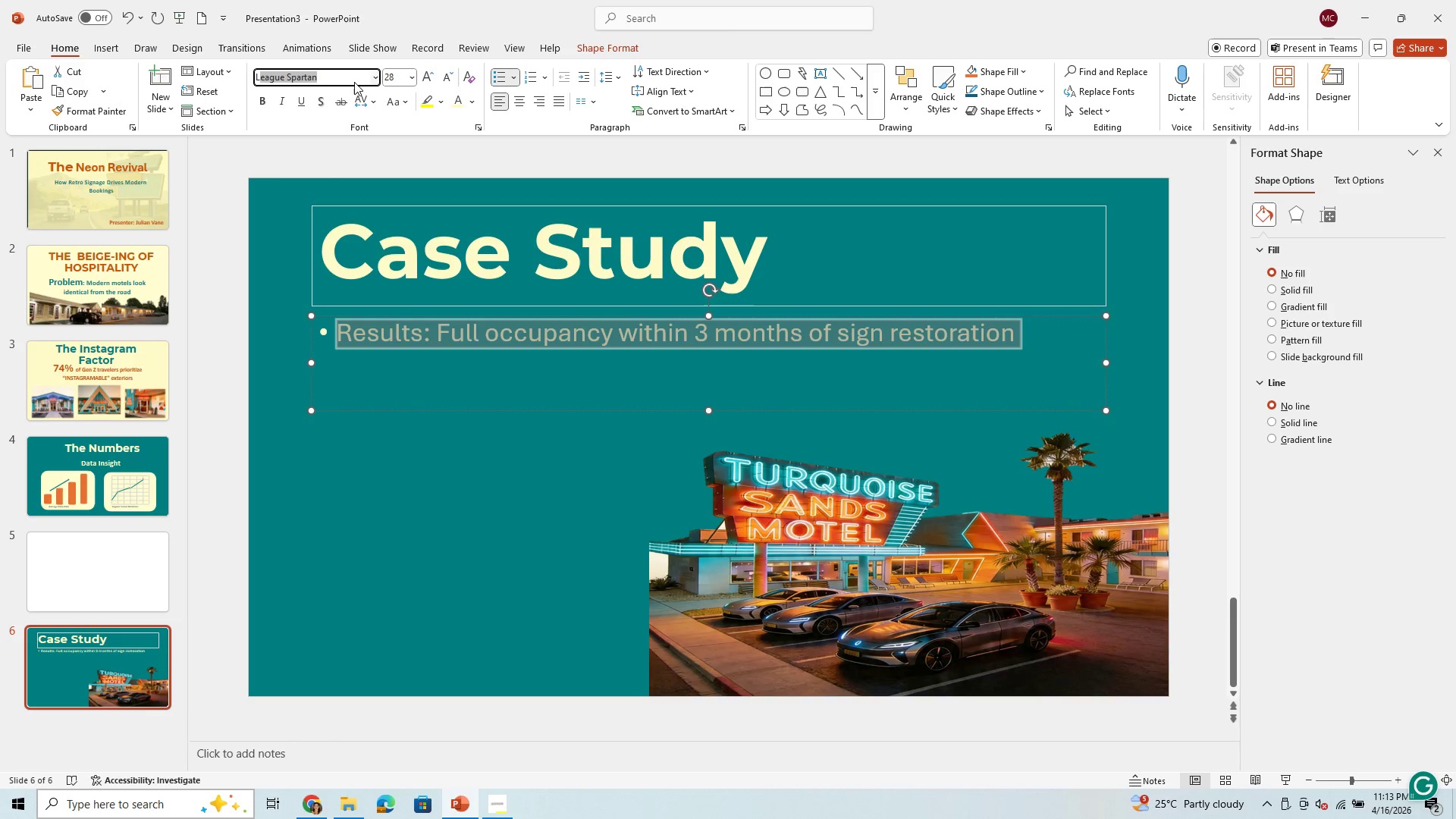 
key(Enter)
 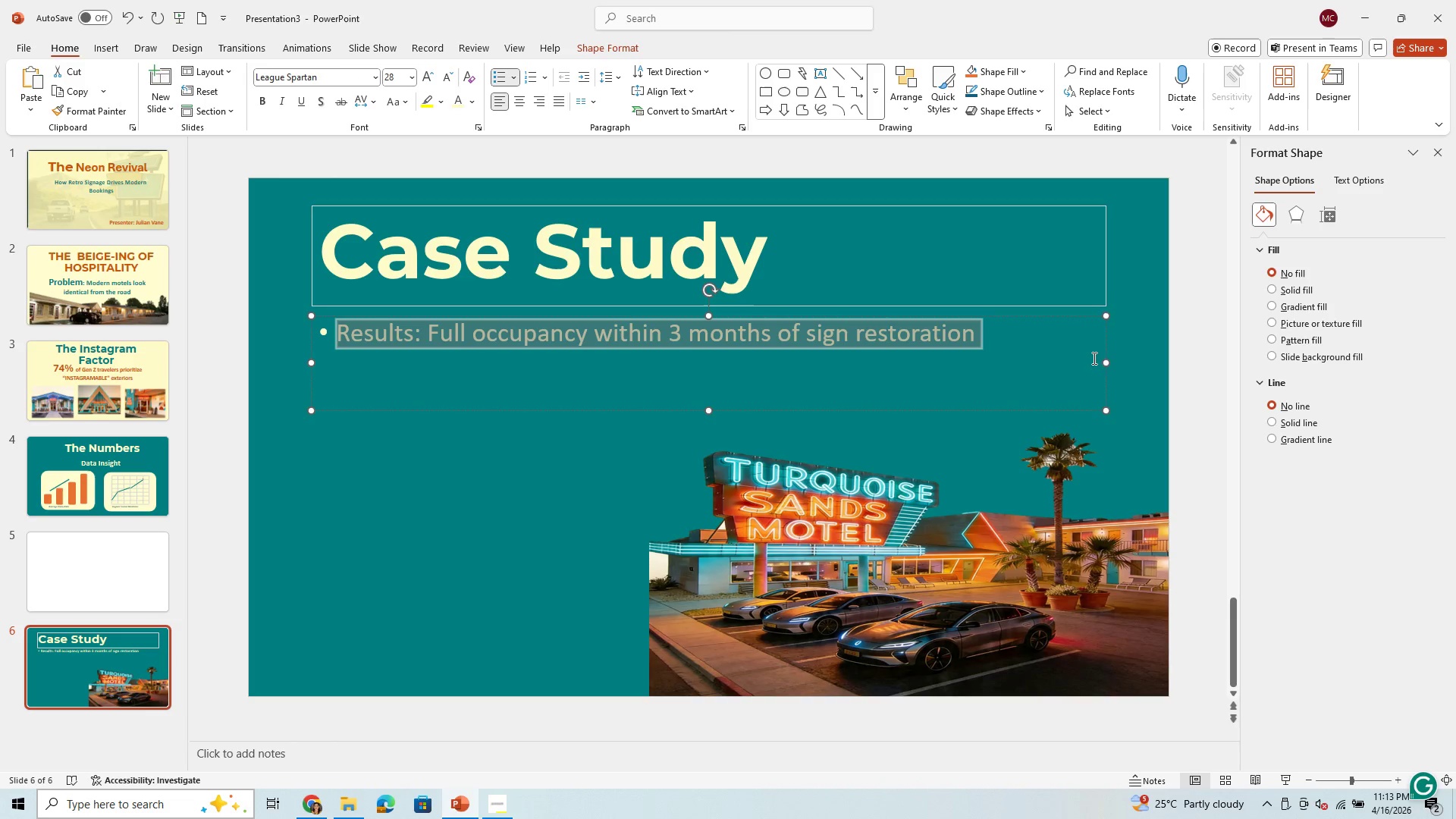 
left_click_drag(start_coordinate=[1106, 363], to_coordinate=[570, 616])
 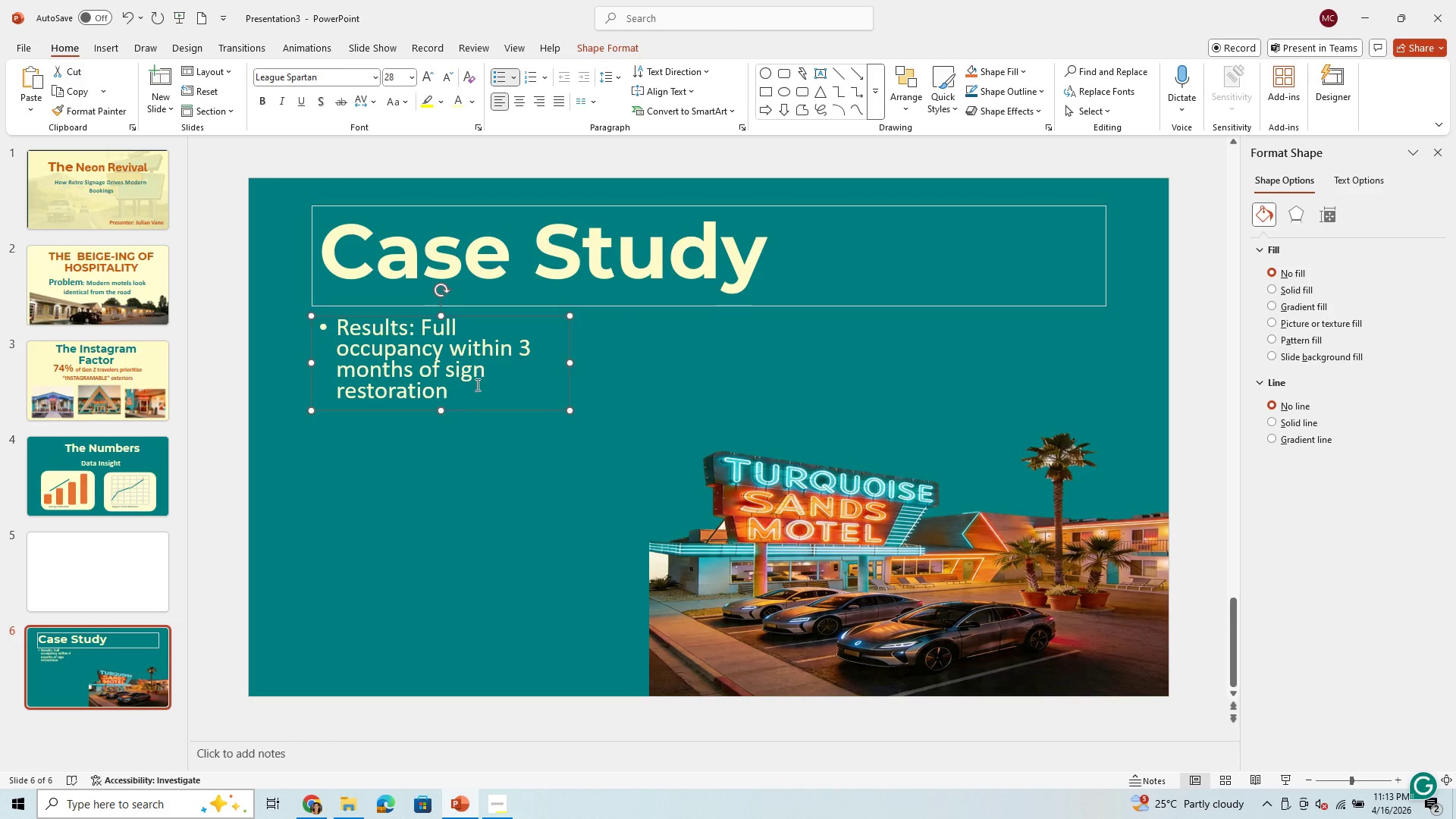 
left_click_drag(start_coordinate=[472, 390], to_coordinate=[338, 310])
 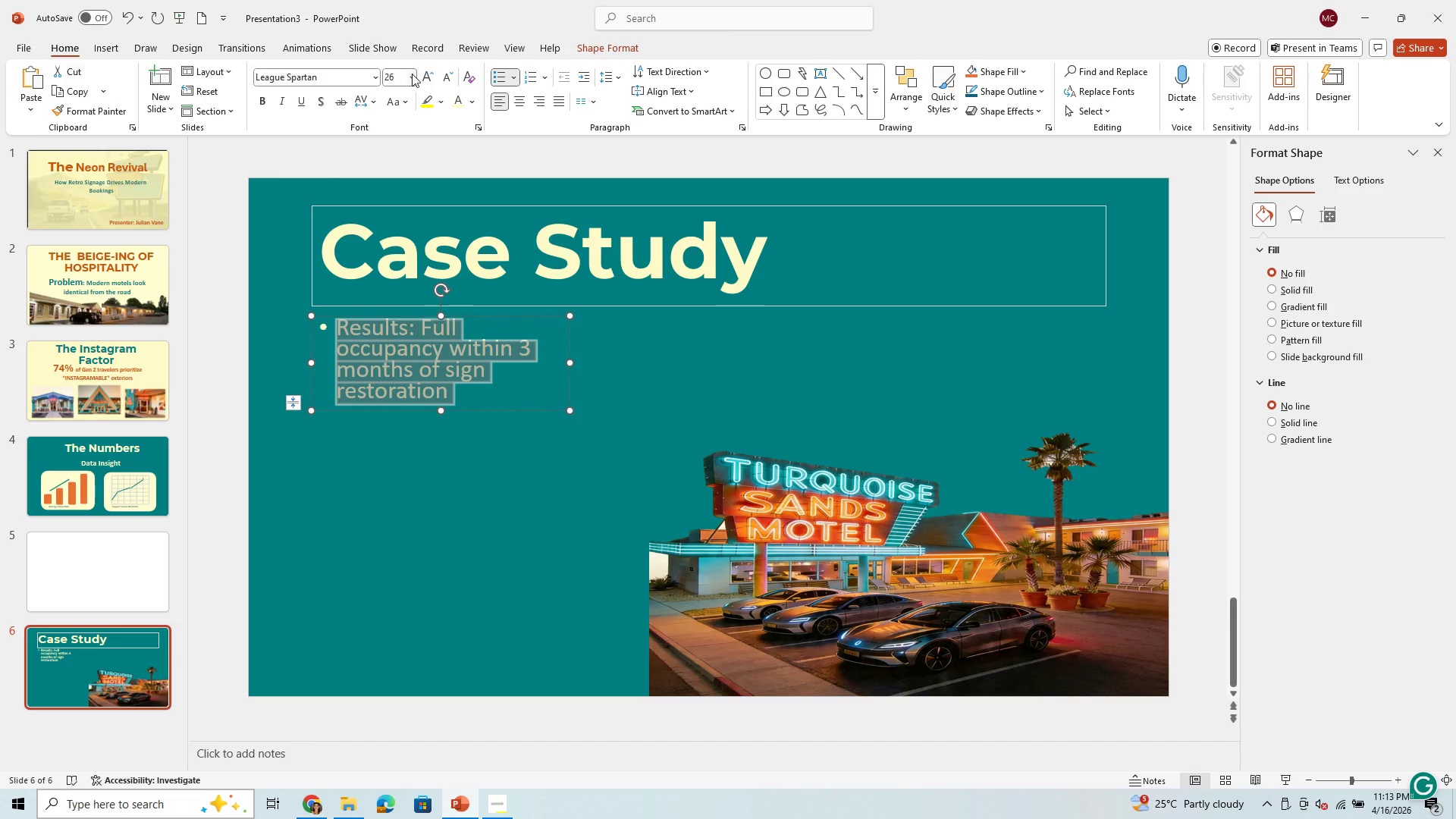 
left_click([416, 78])
 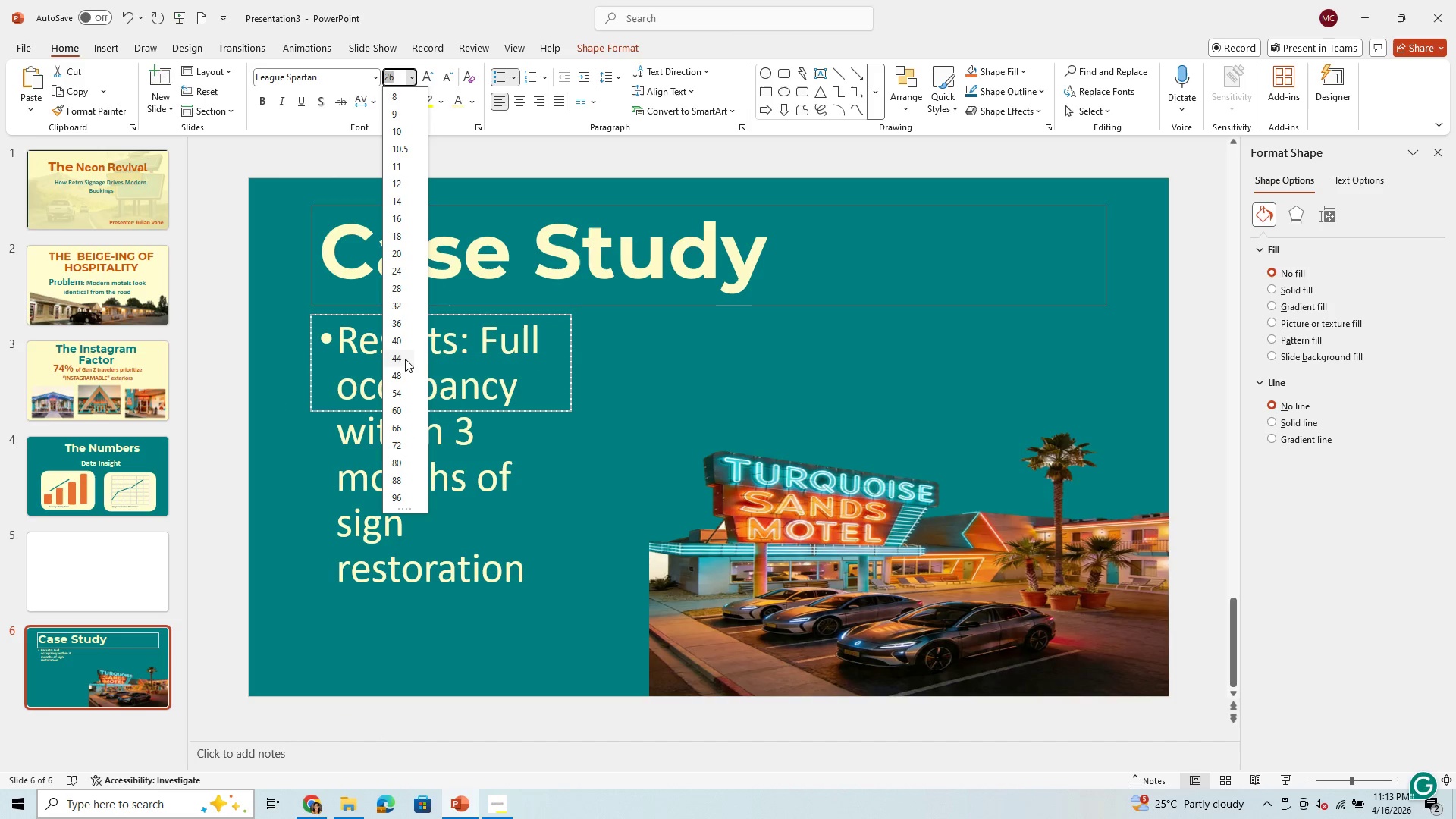 
left_click([405, 368])
 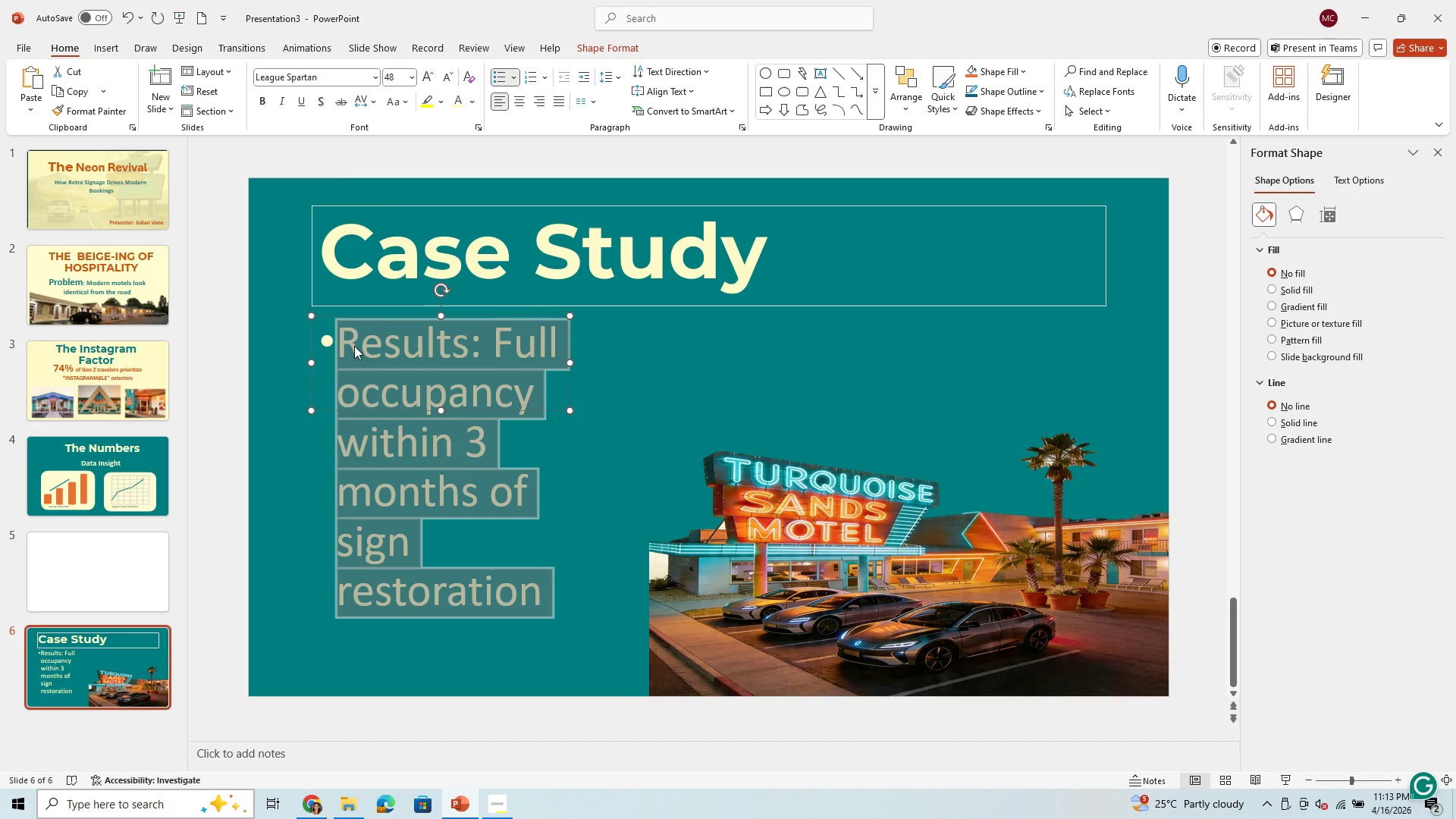 
left_click([354, 346])
 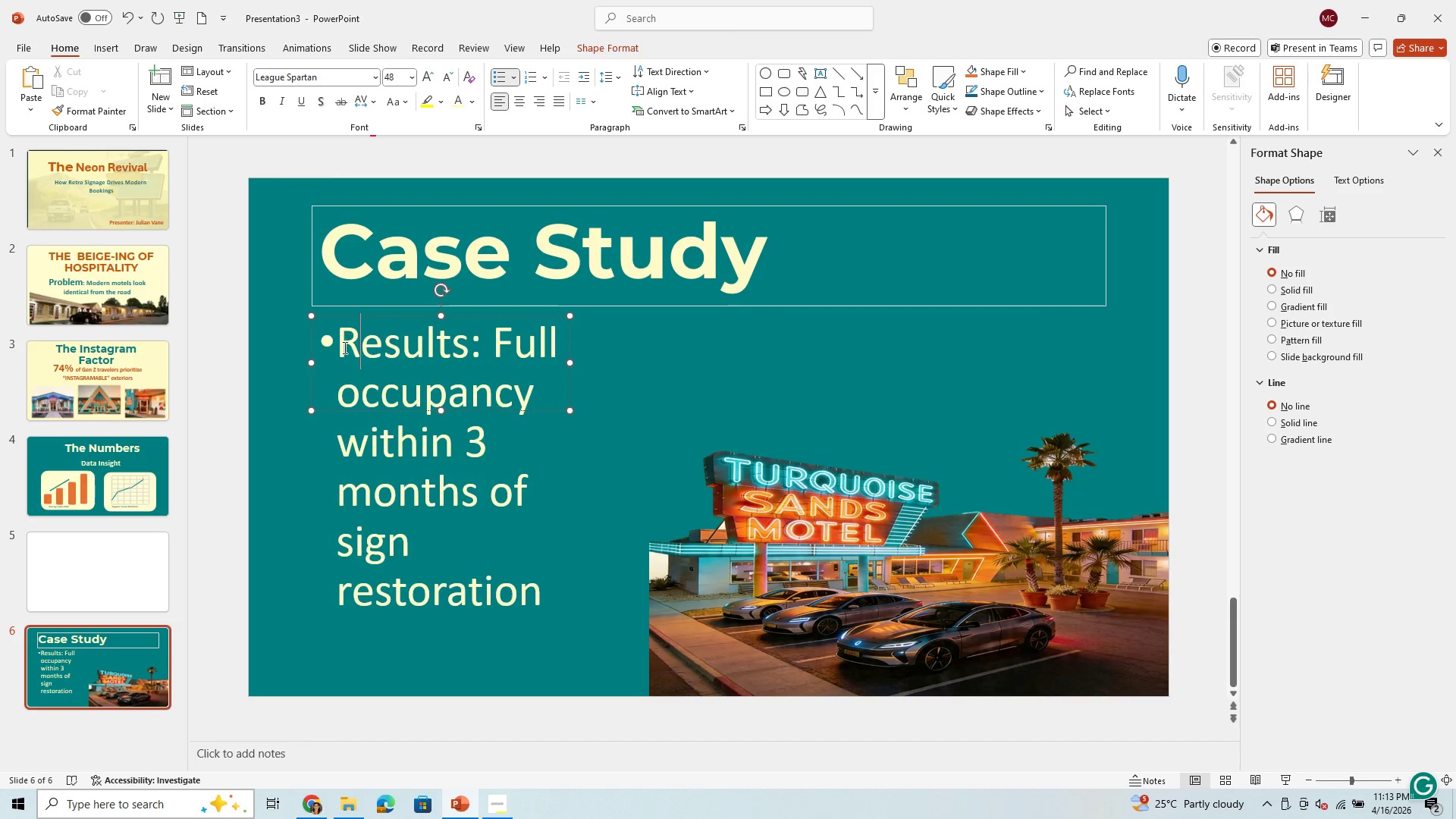 
left_click([344, 347])
 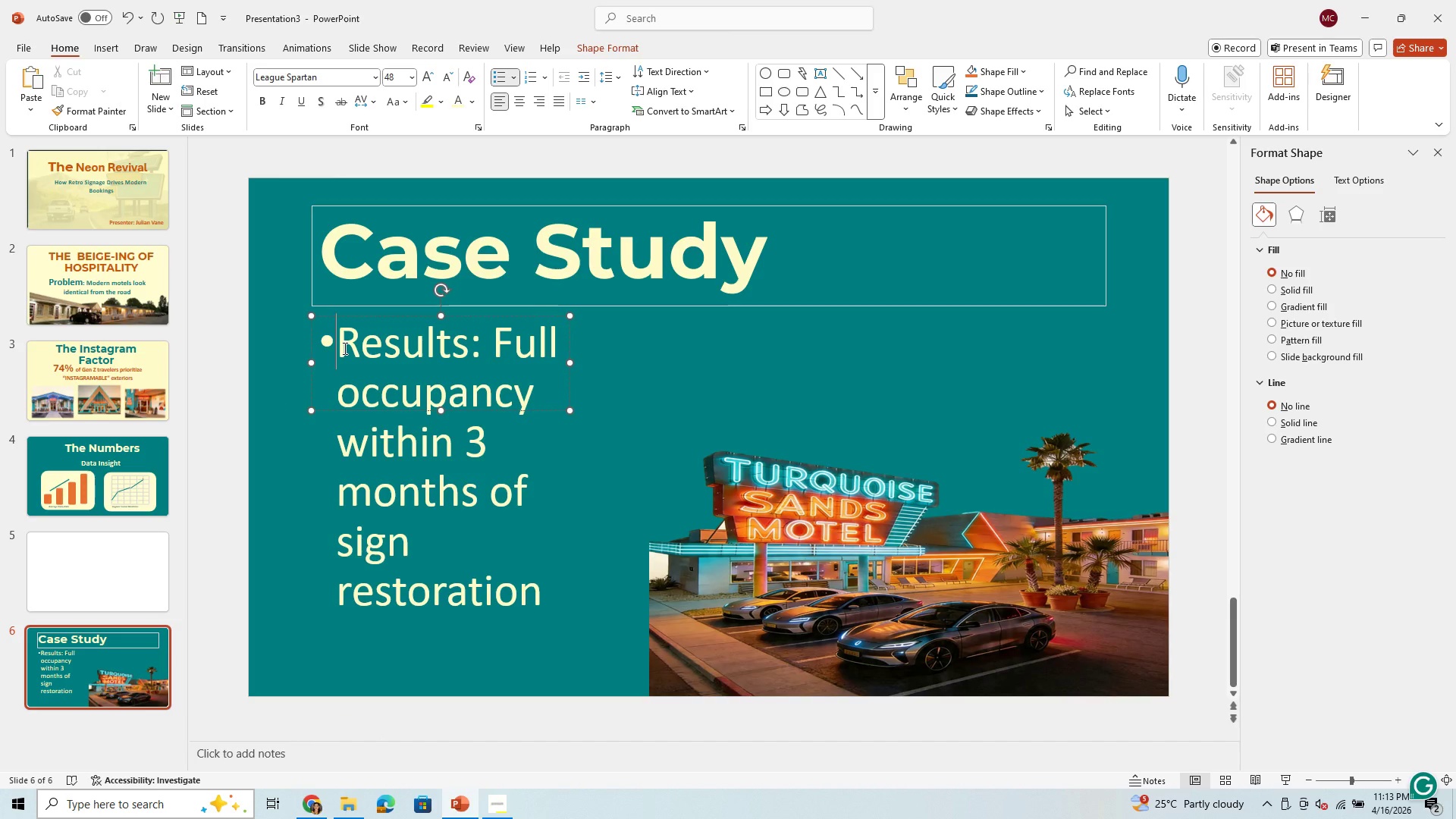 
key(Backspace)
 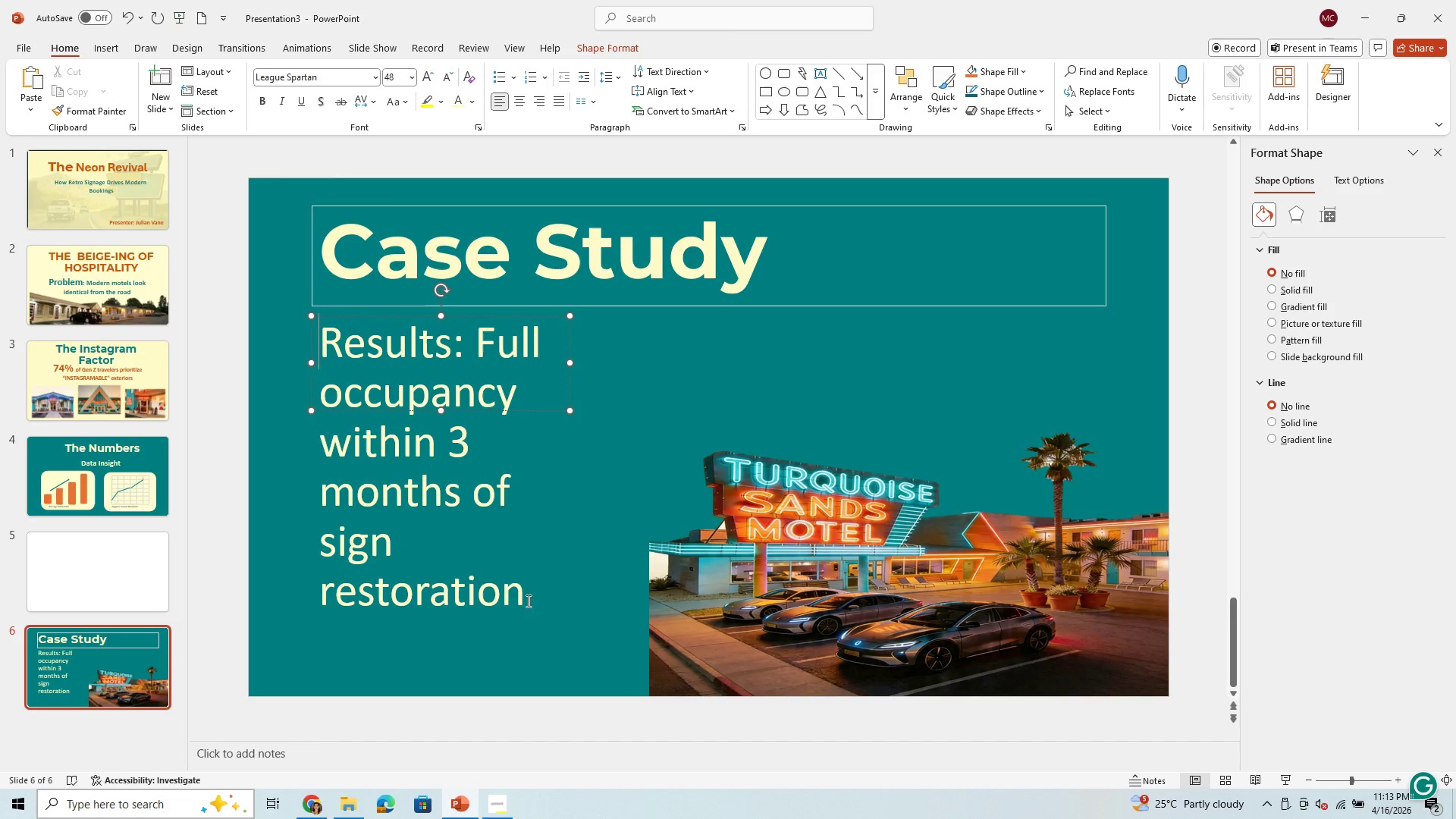 
left_click_drag(start_coordinate=[541, 601], to_coordinate=[287, 305])
 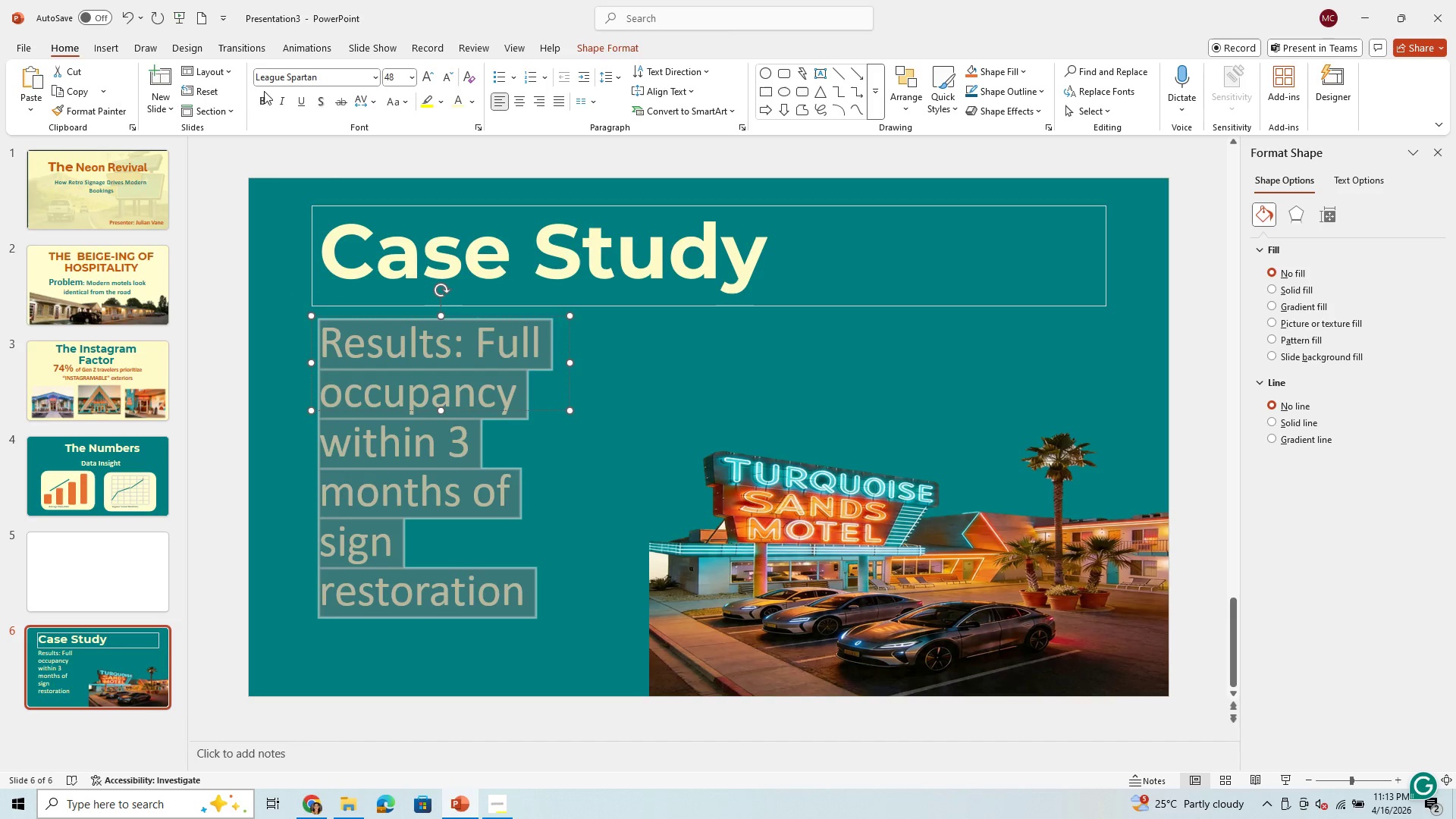 
left_click([262, 96])
 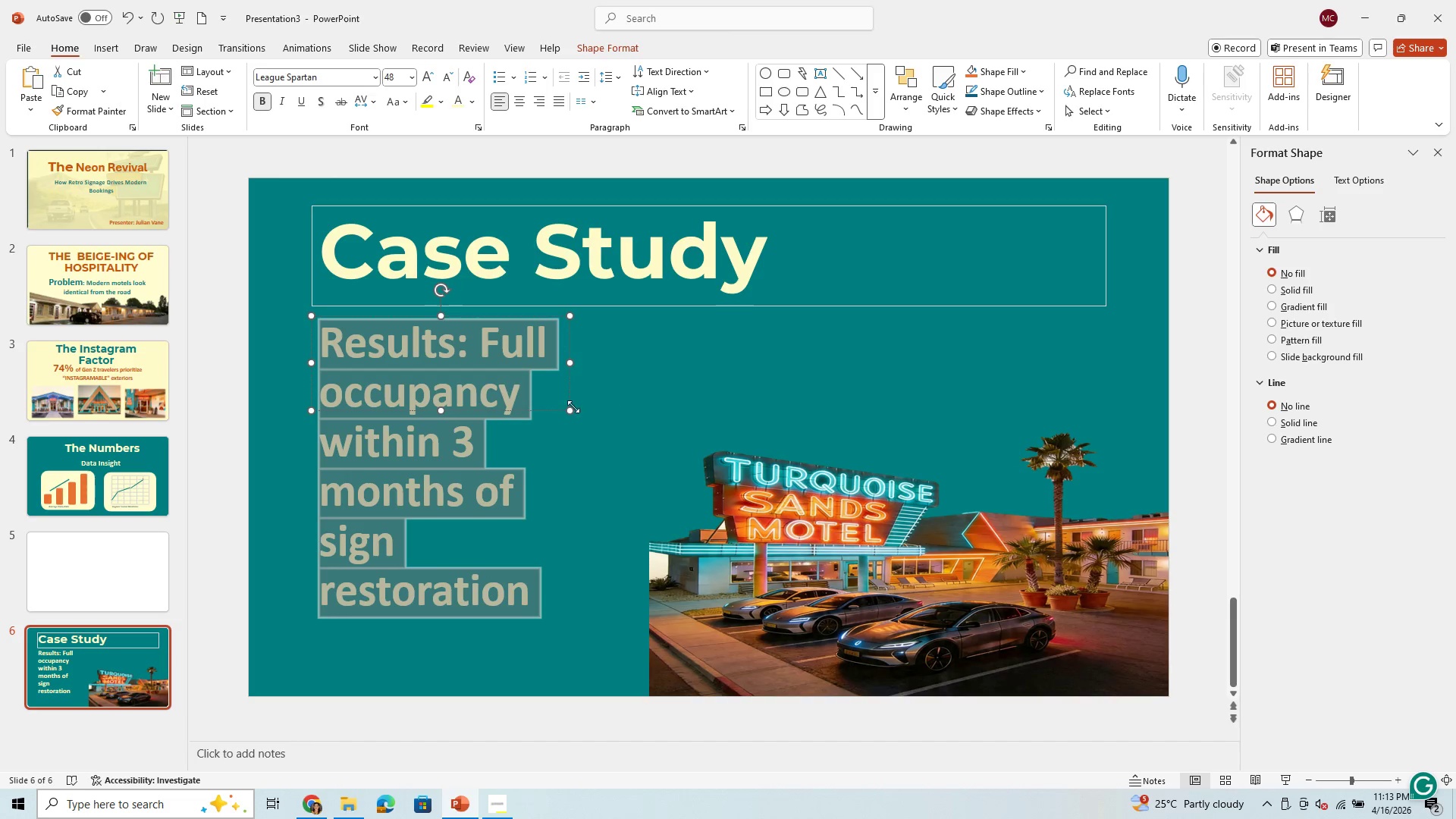 
left_click([572, 478])
 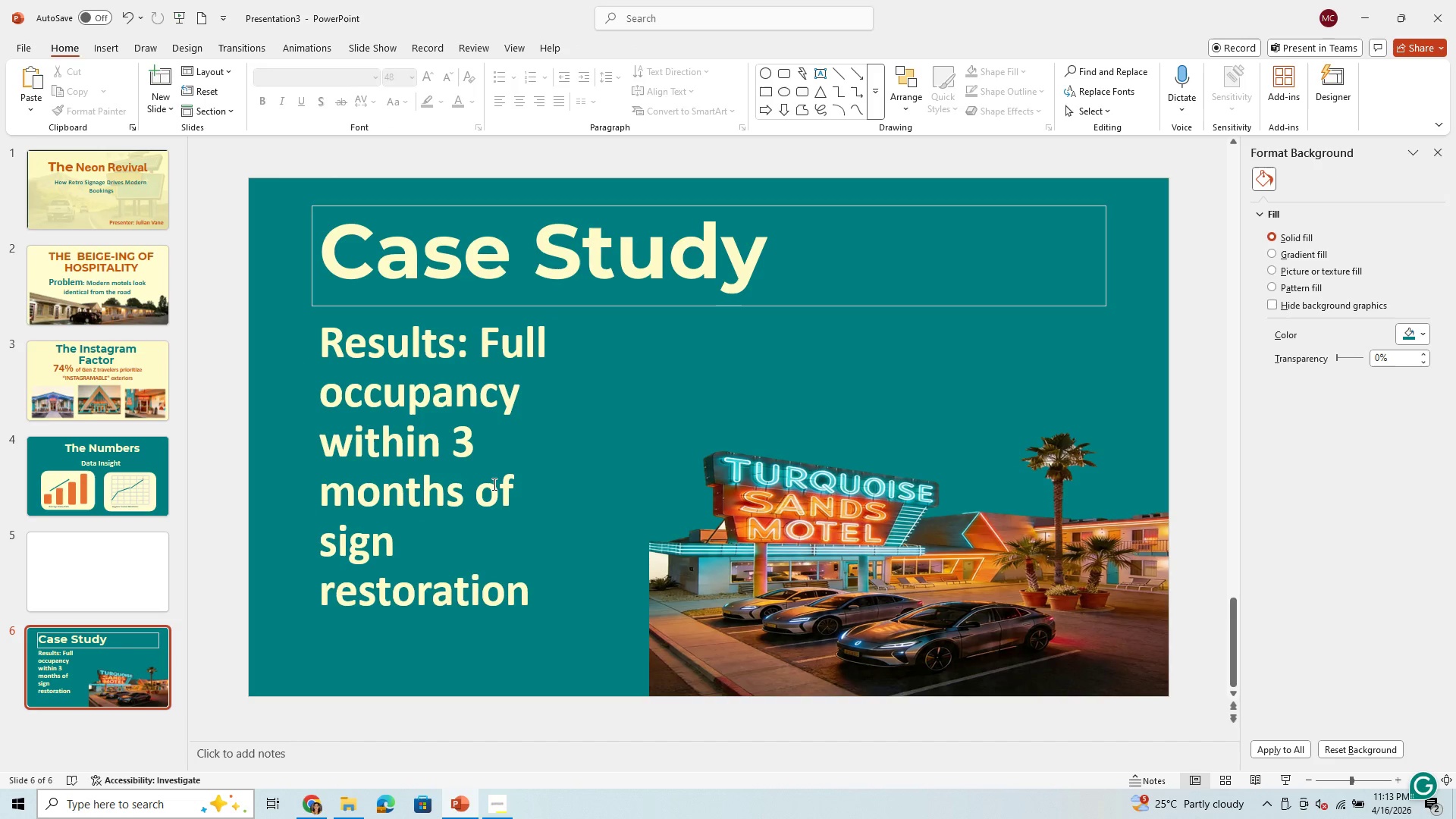 
left_click([493, 484])
 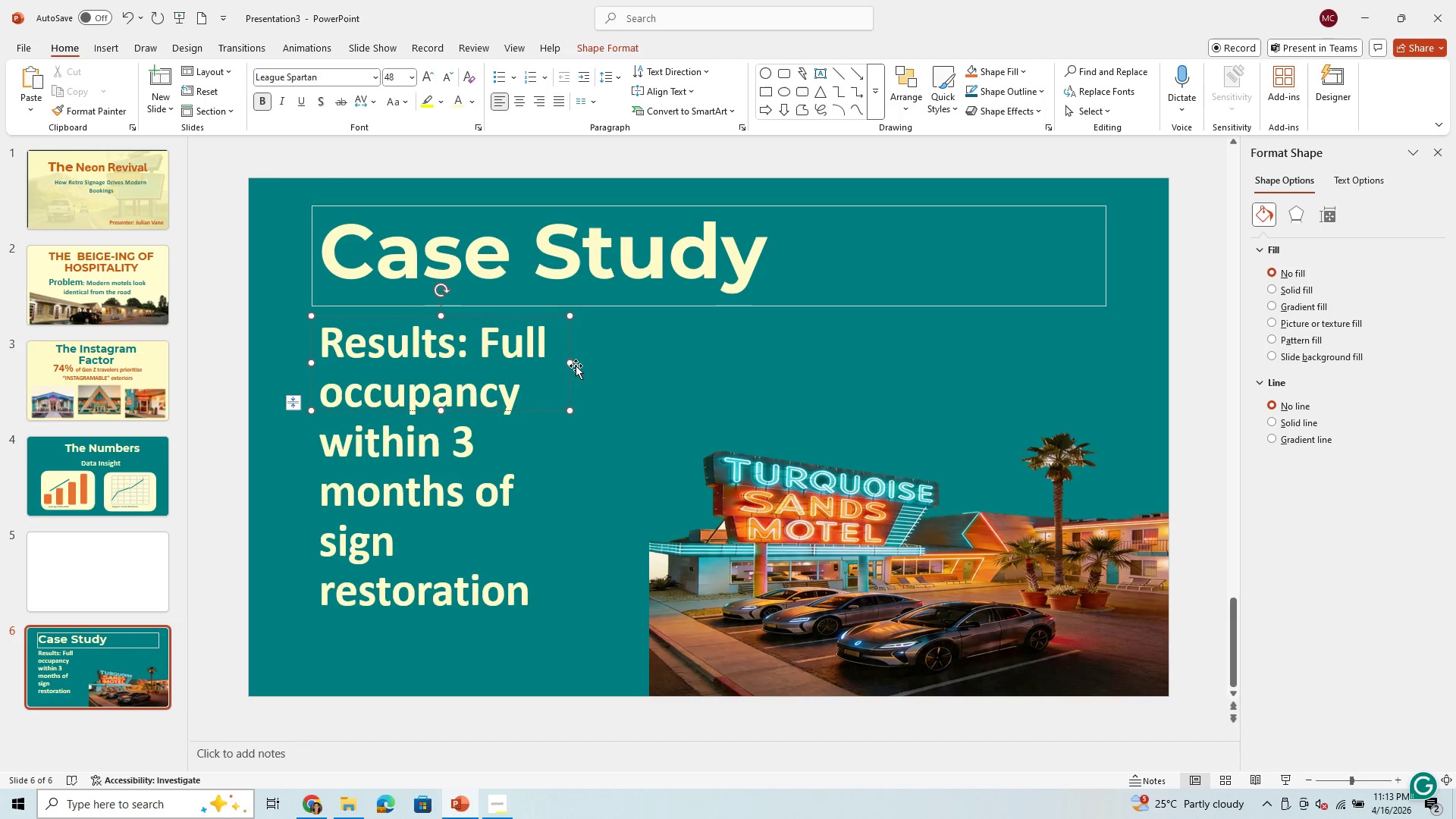 
left_click_drag(start_coordinate=[574, 362], to_coordinate=[605, 353])
 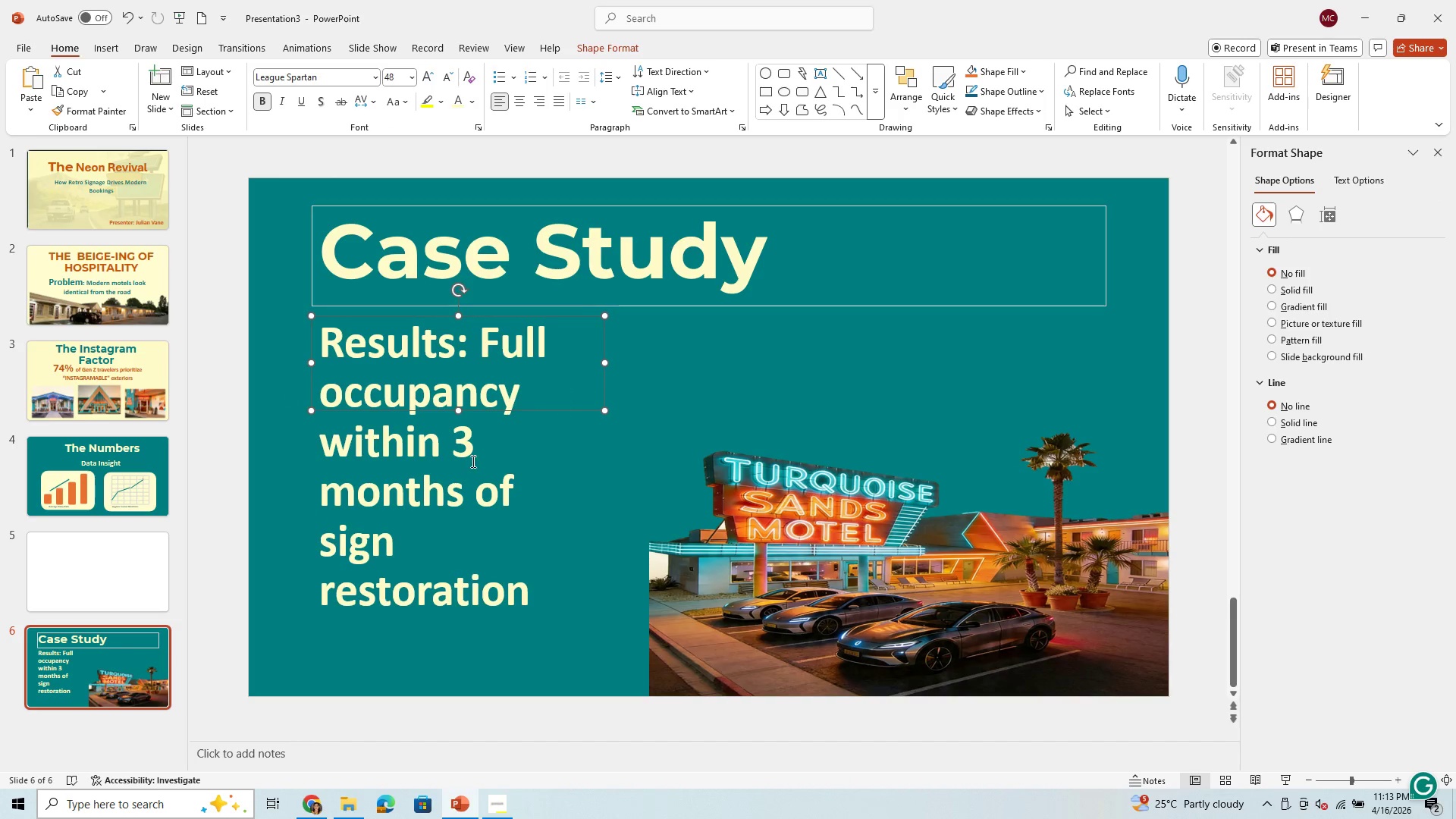 
left_click([459, 472])
 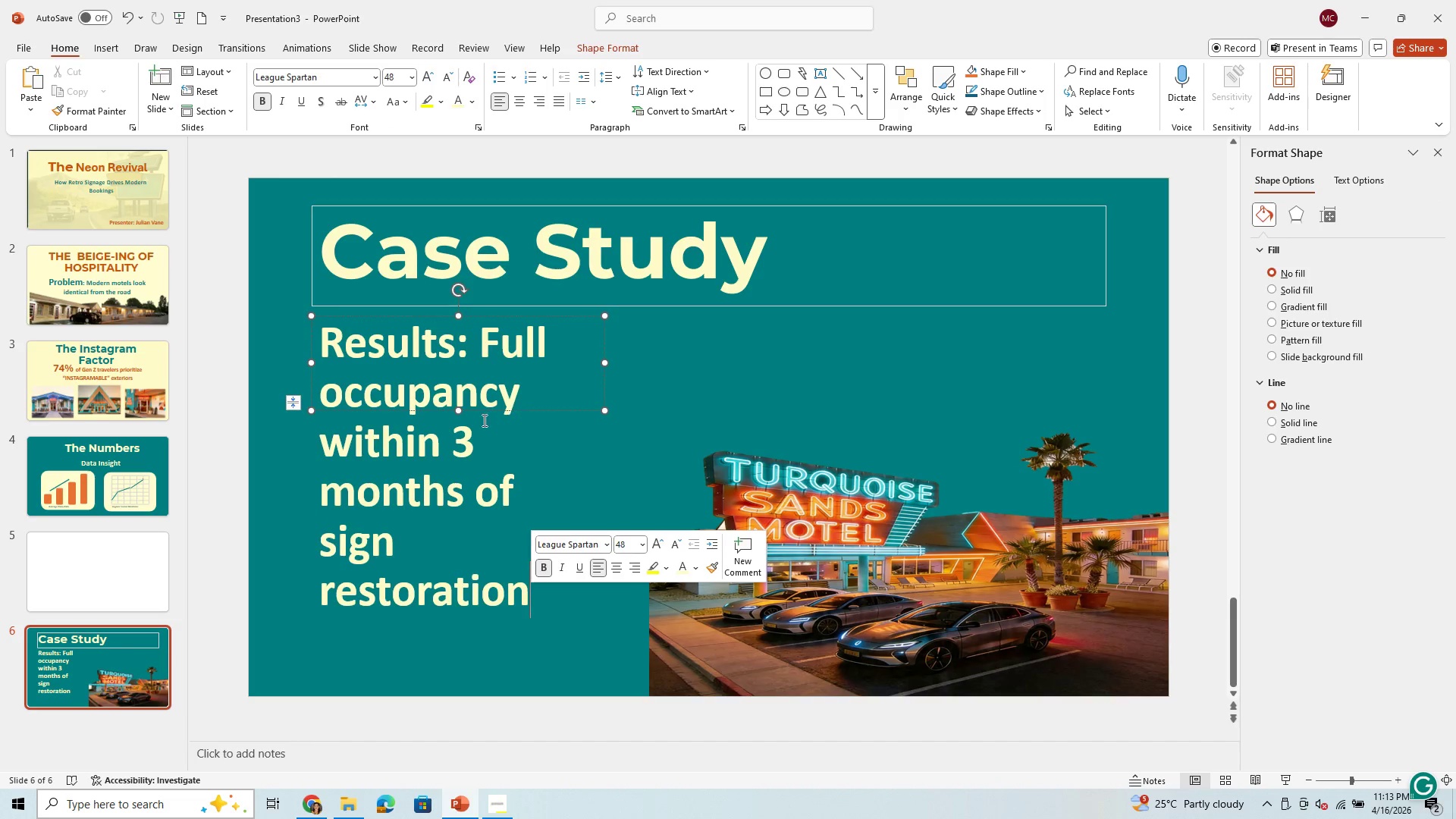 
left_click_drag(start_coordinate=[459, 416], to_coordinate=[563, 623])
 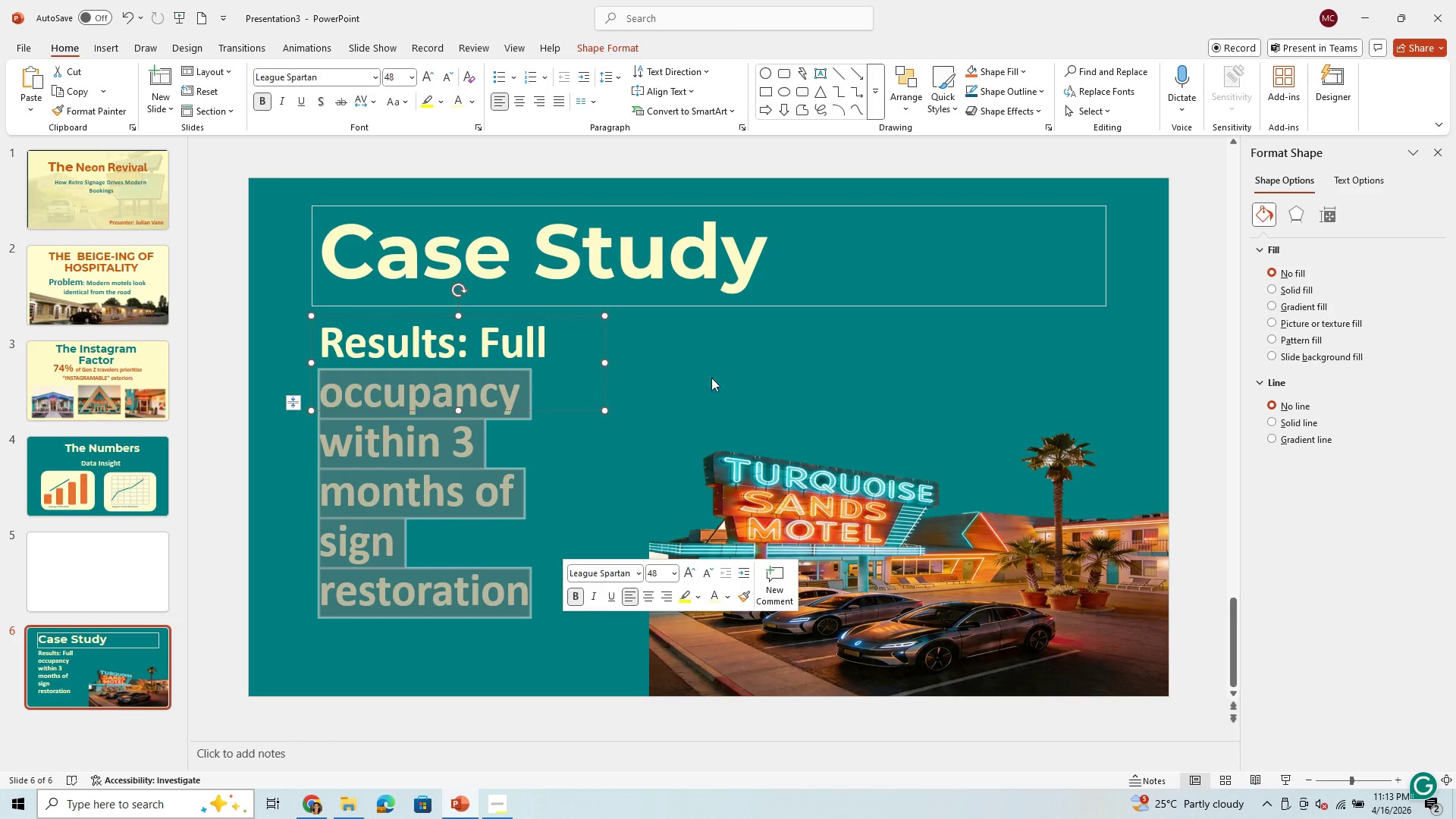 
left_click([718, 359])
 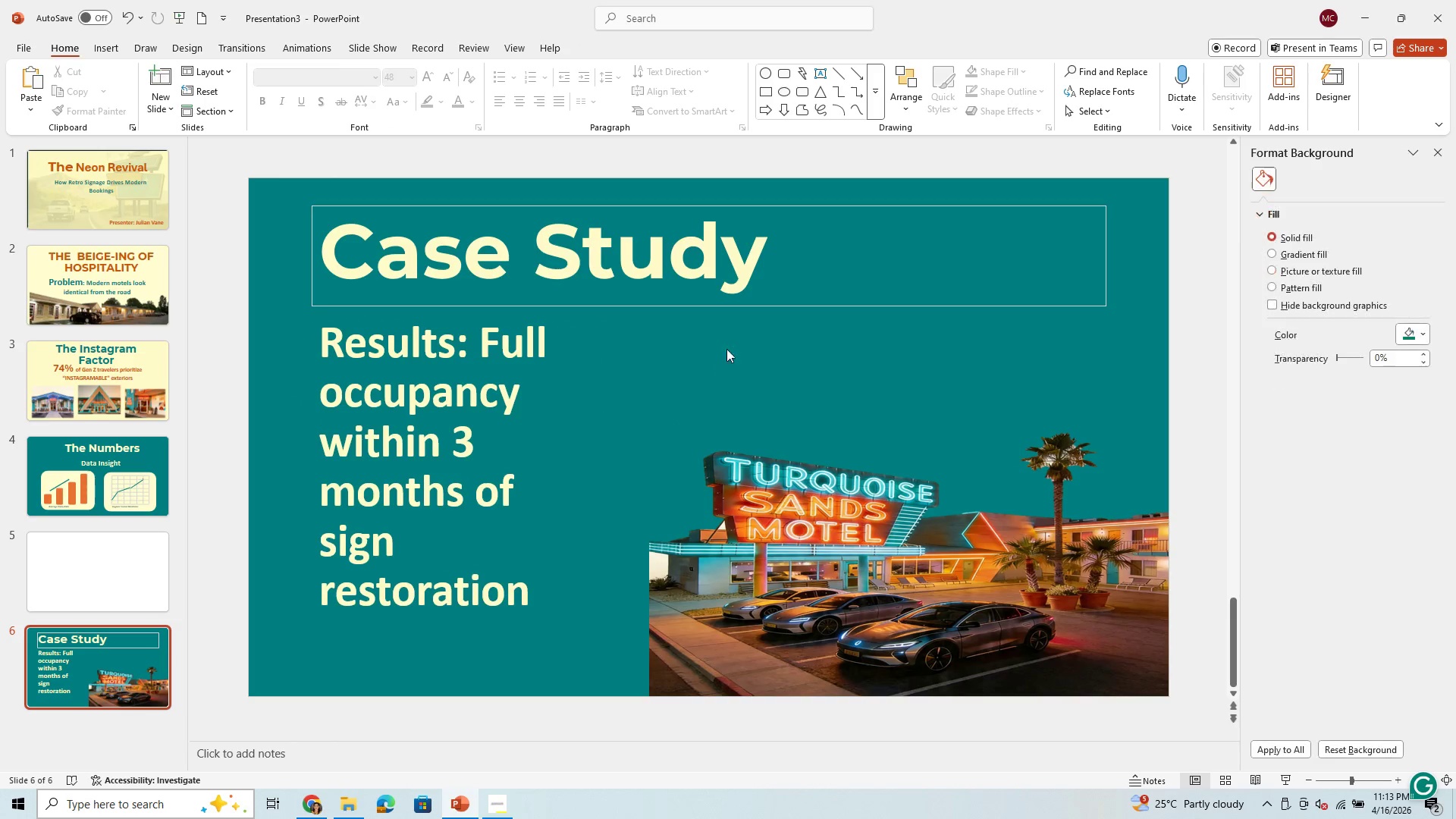 
left_click([786, 334])
 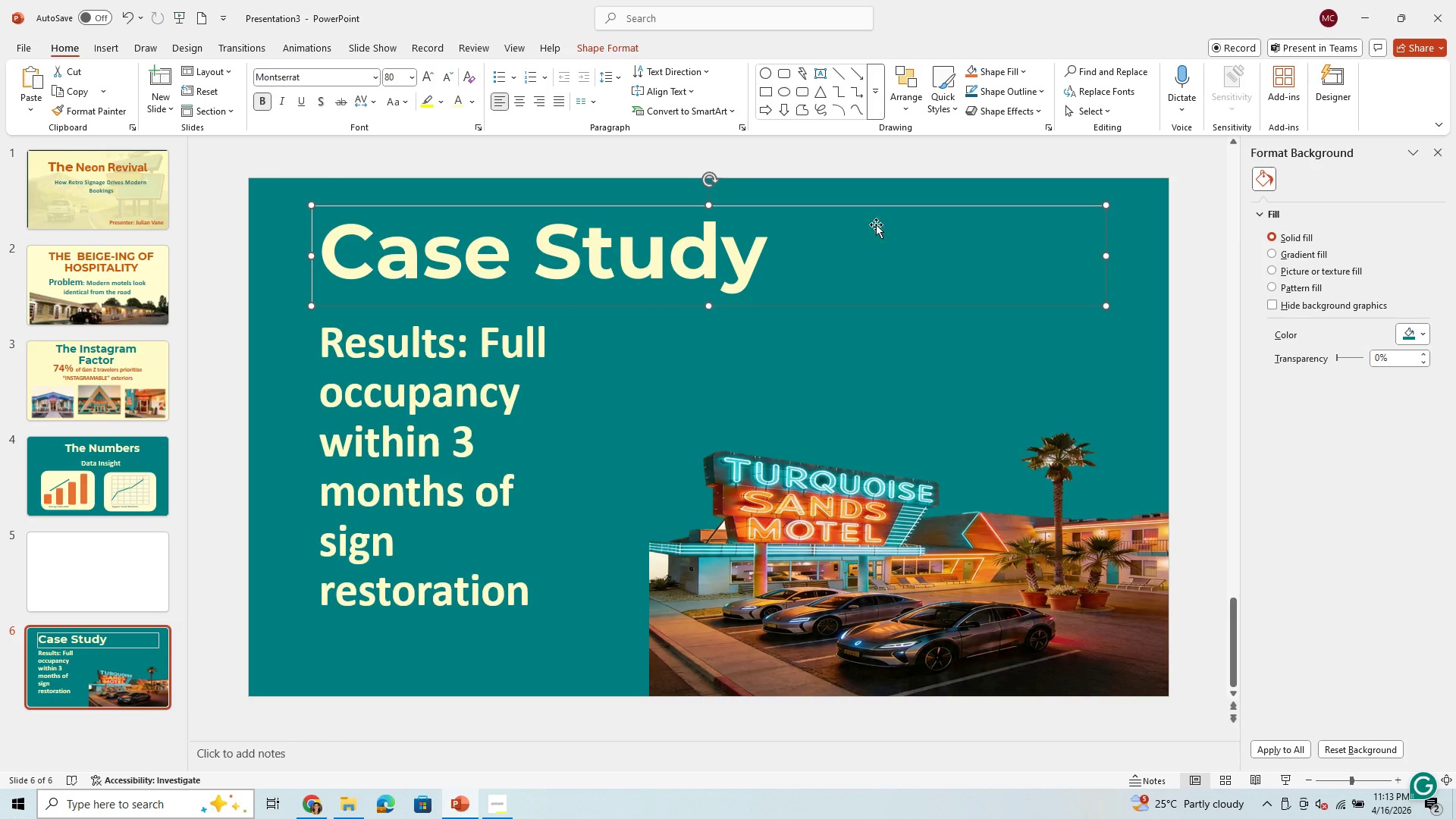 
left_click([463, 391])
 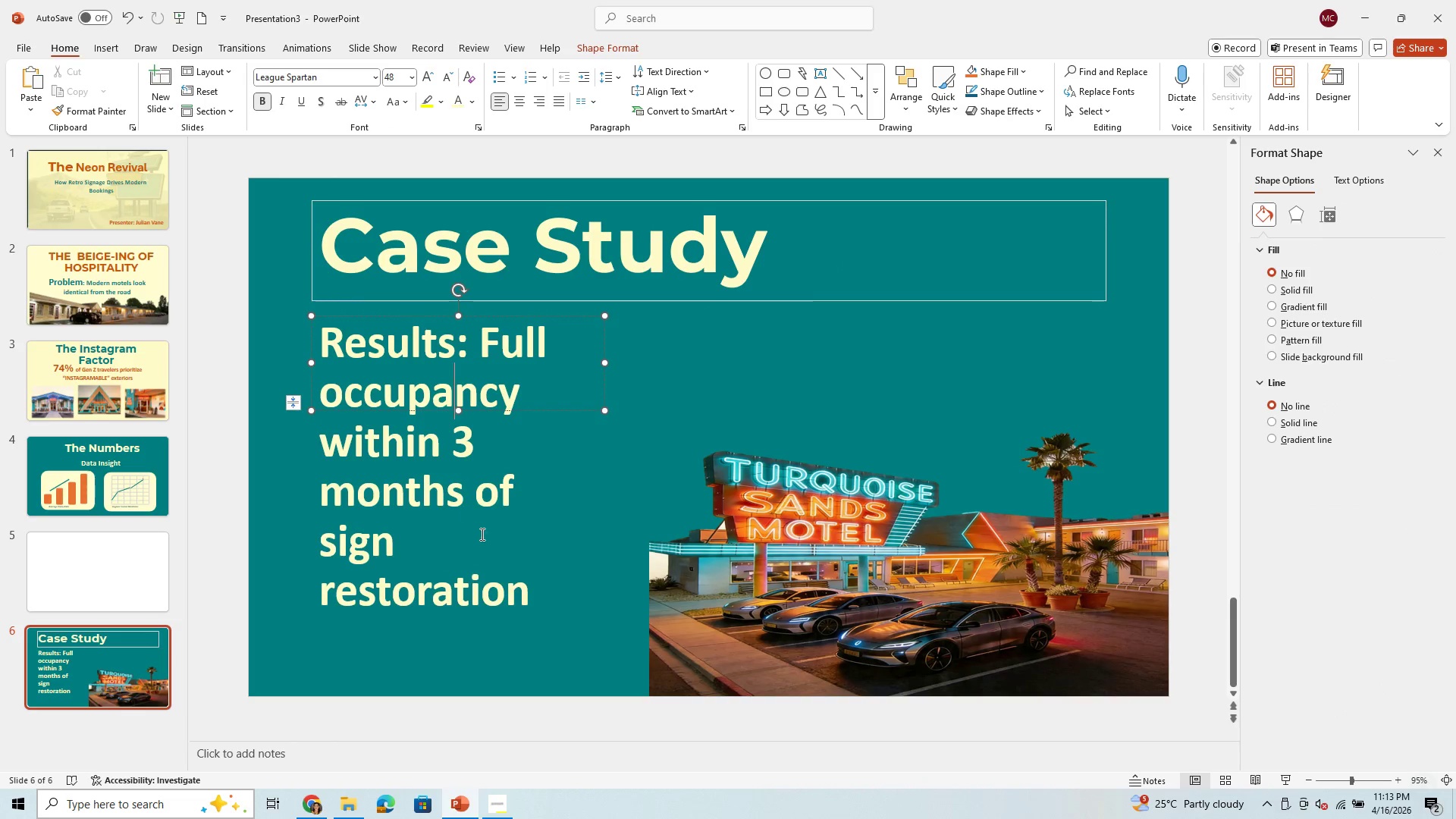 
left_click([502, 579])
 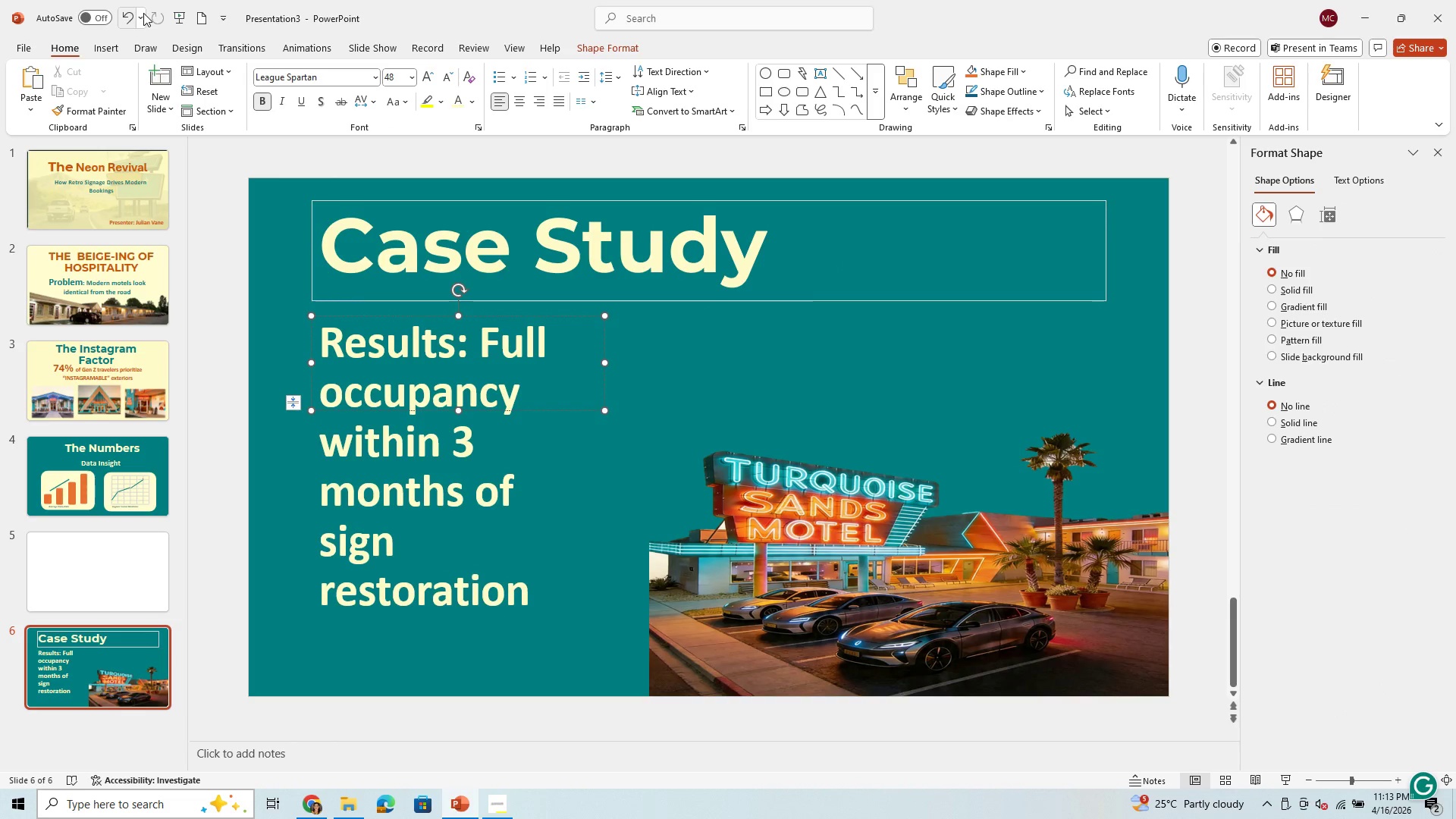 
left_click([127, 20])
 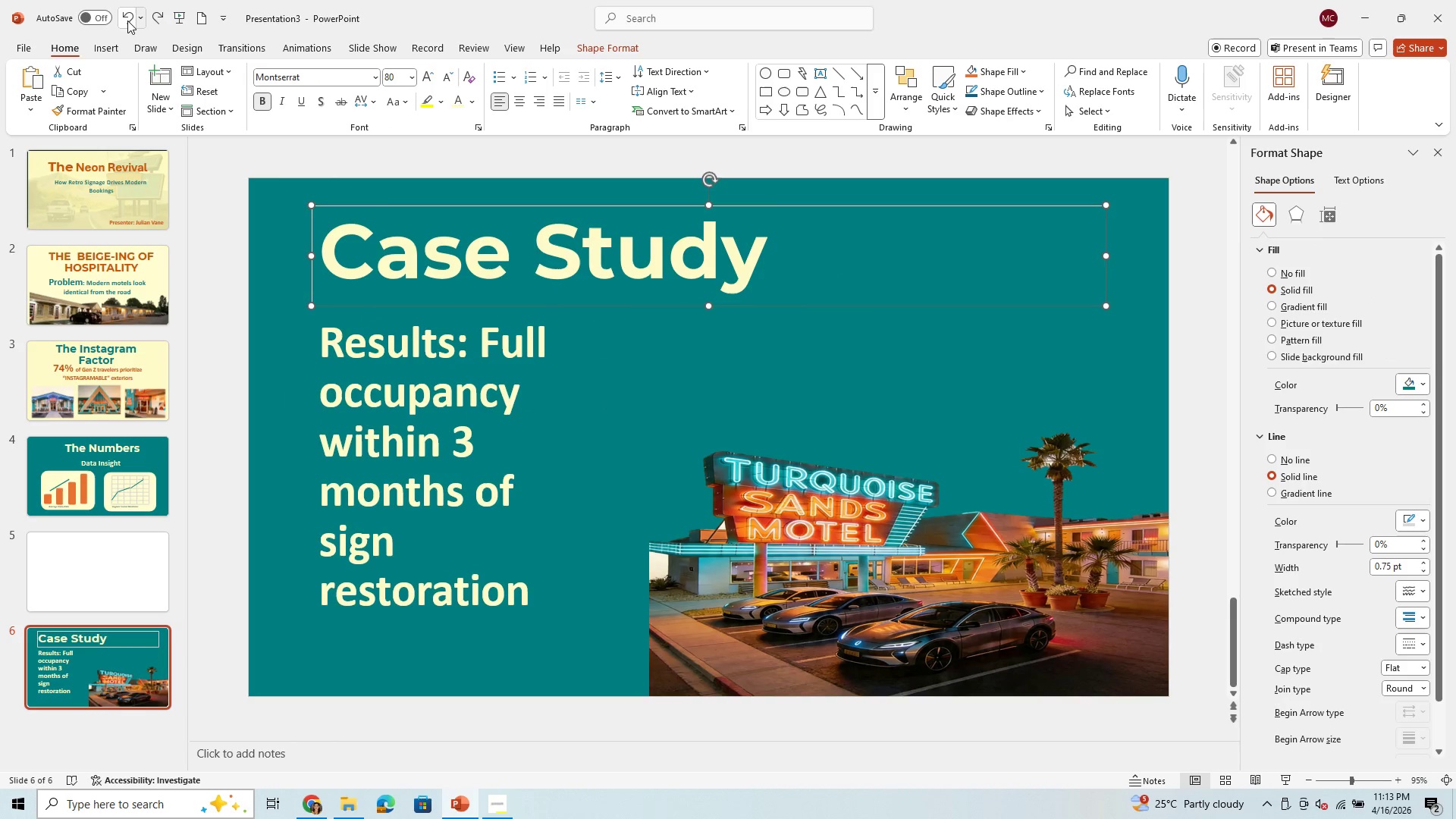 
left_click([127, 20])
 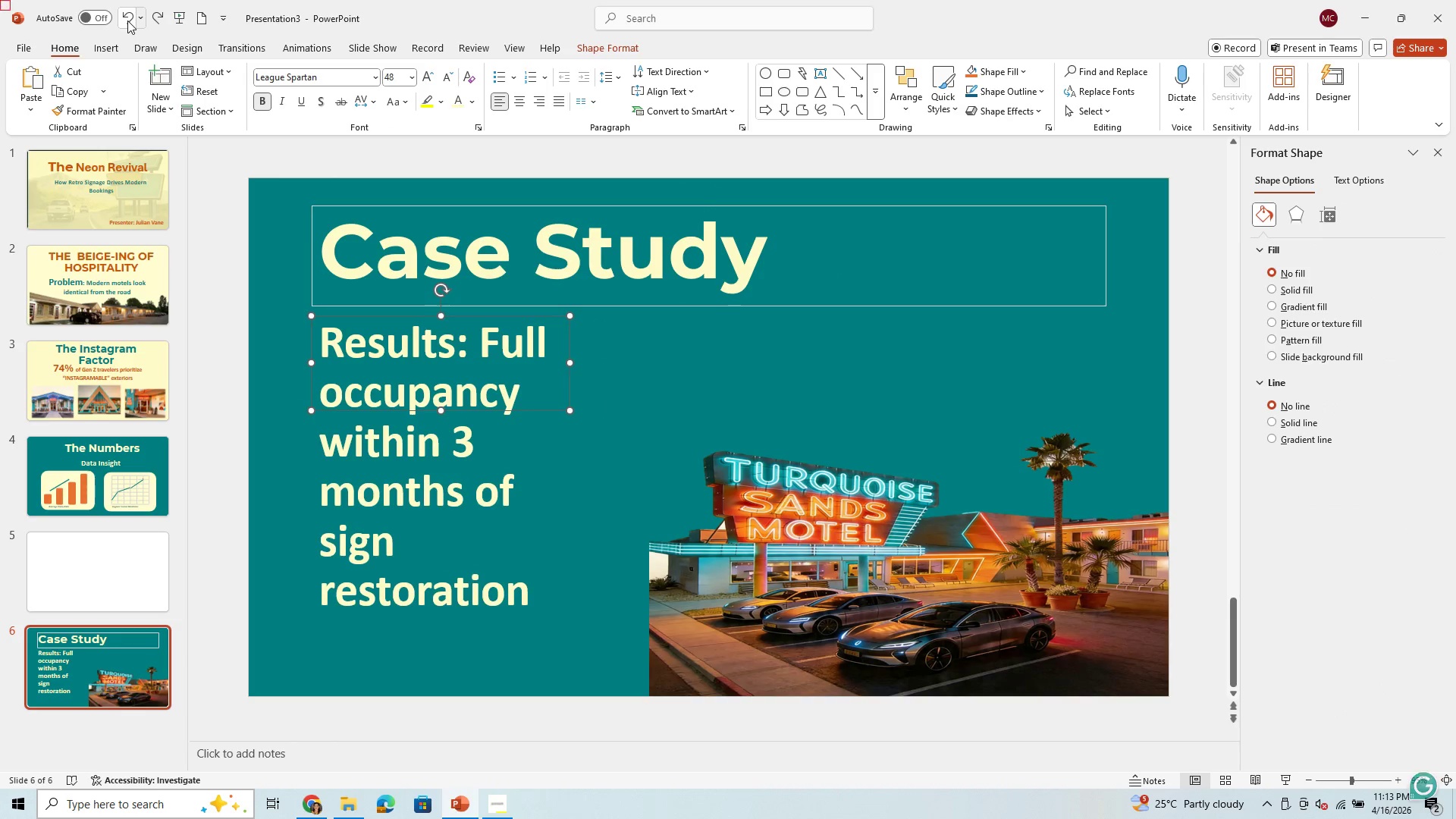 
left_click([127, 20])
 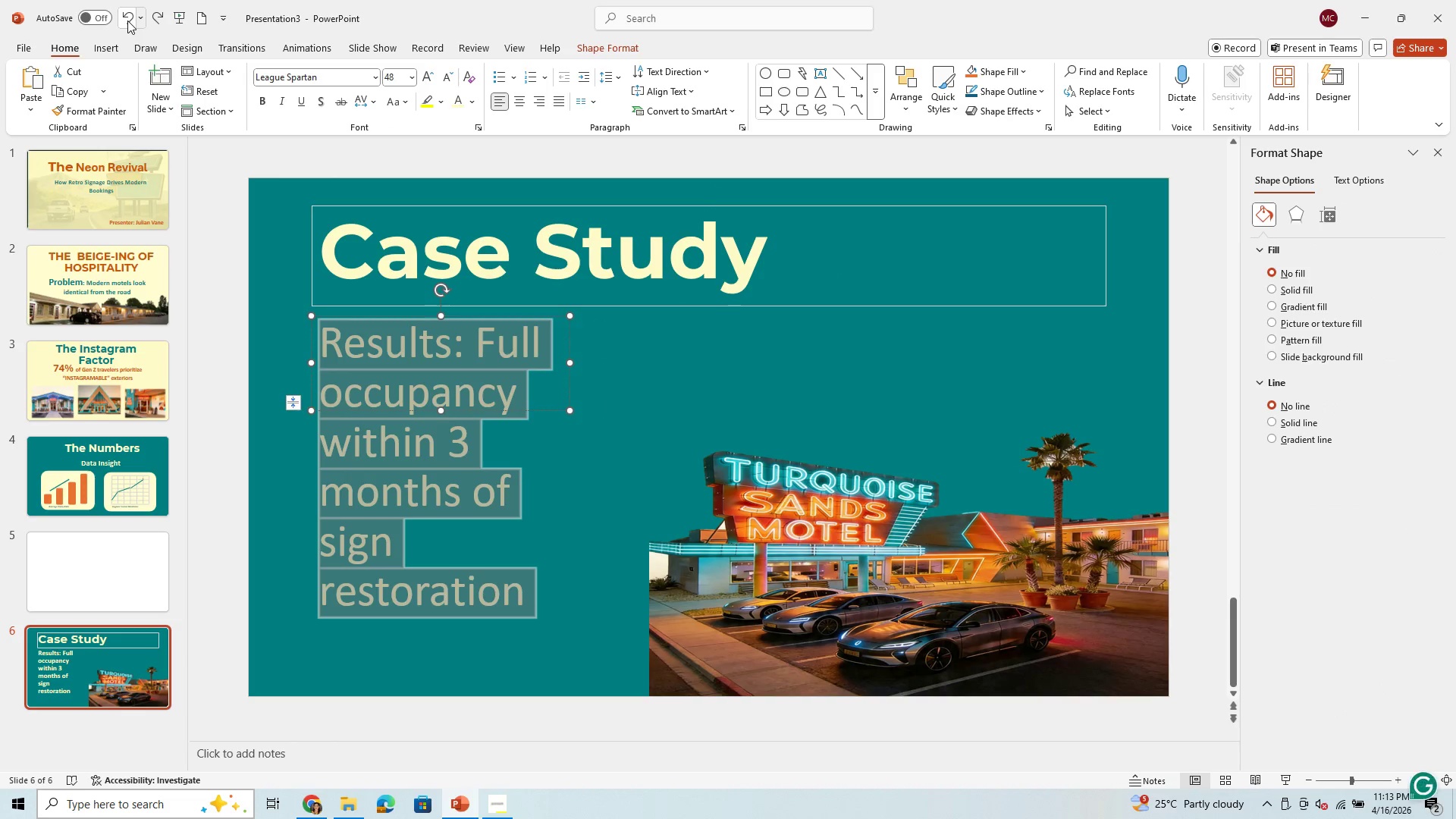 
left_click([127, 20])
 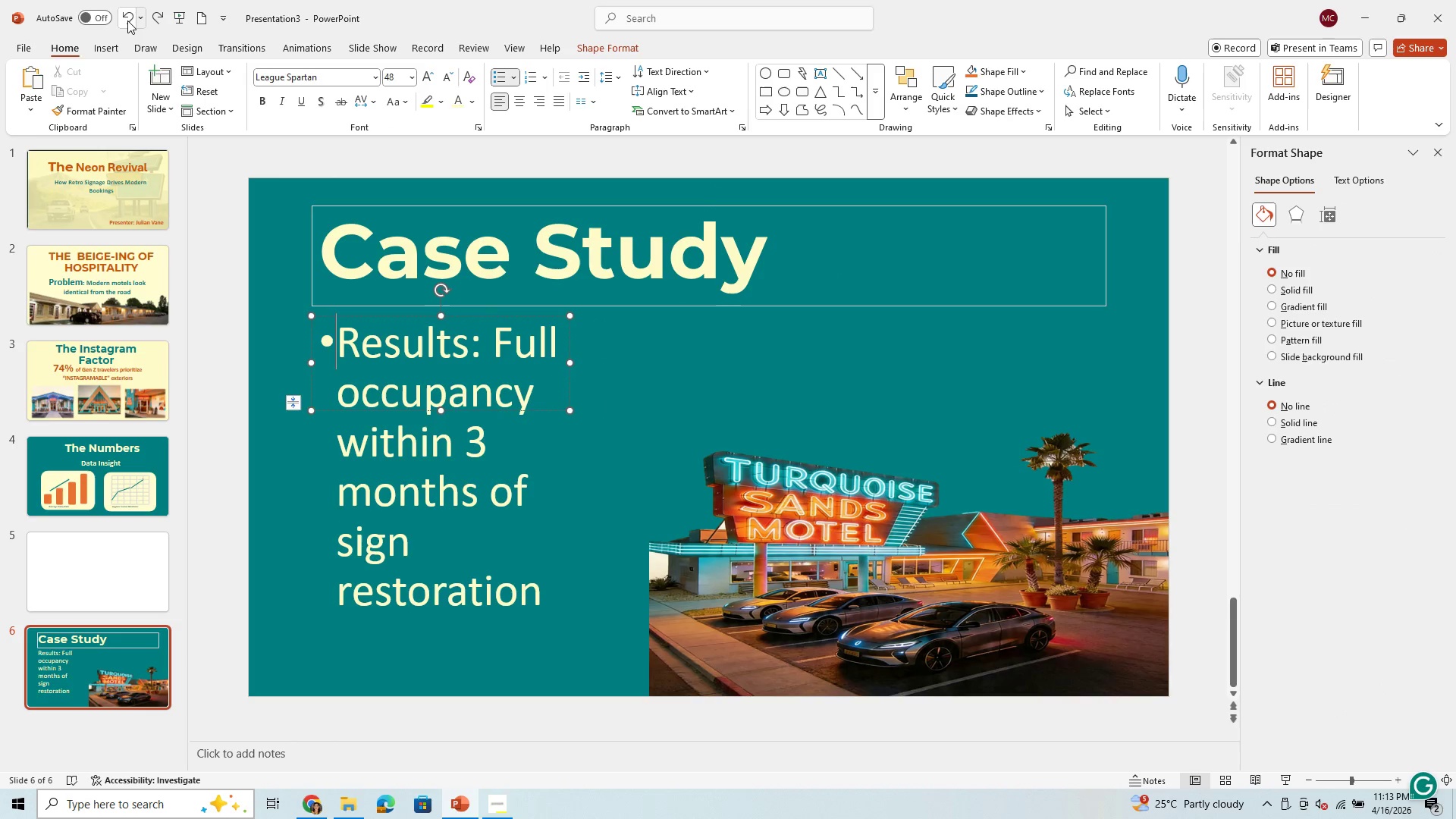 
left_click([127, 20])
 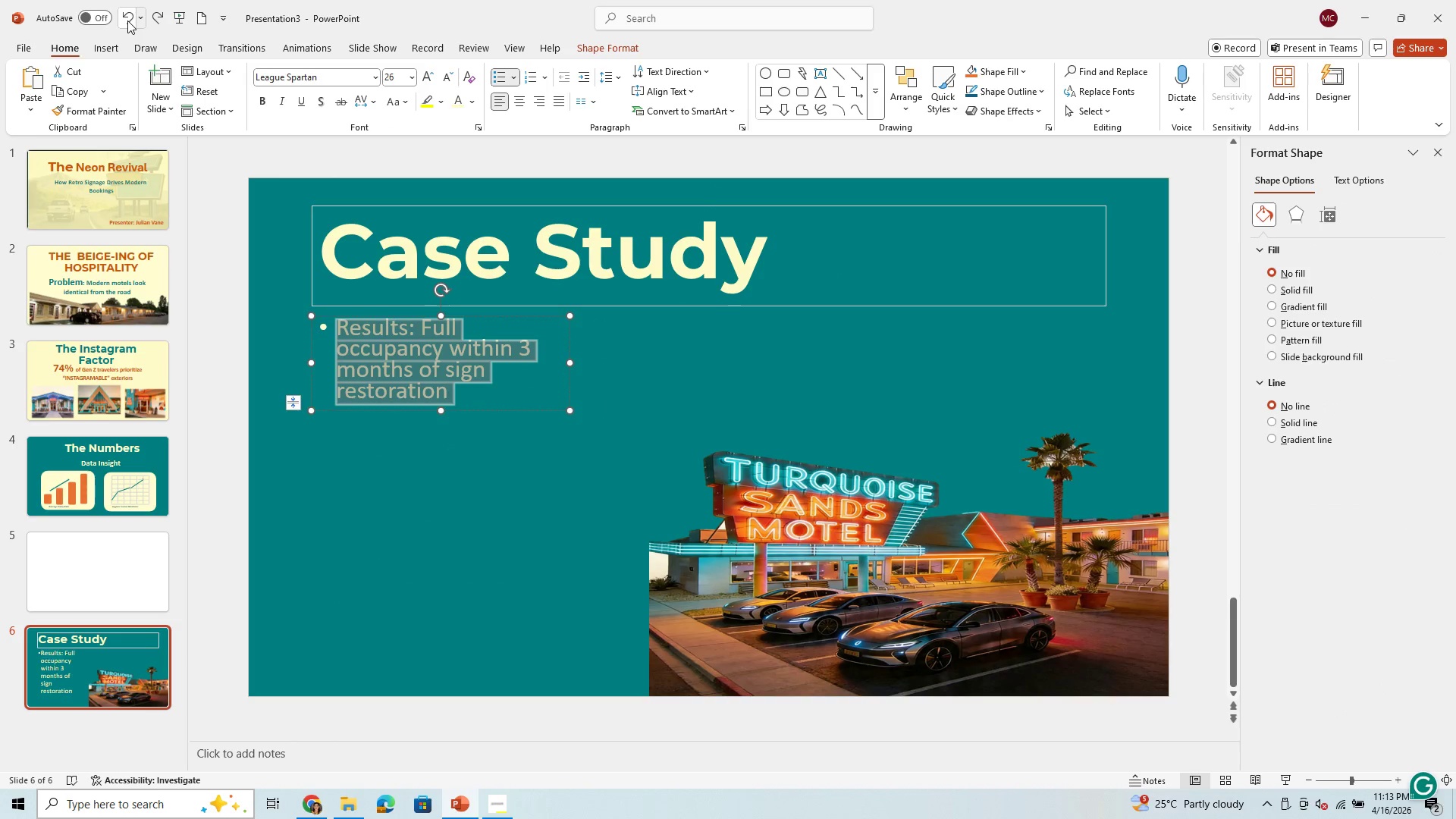 
left_click([127, 20])
 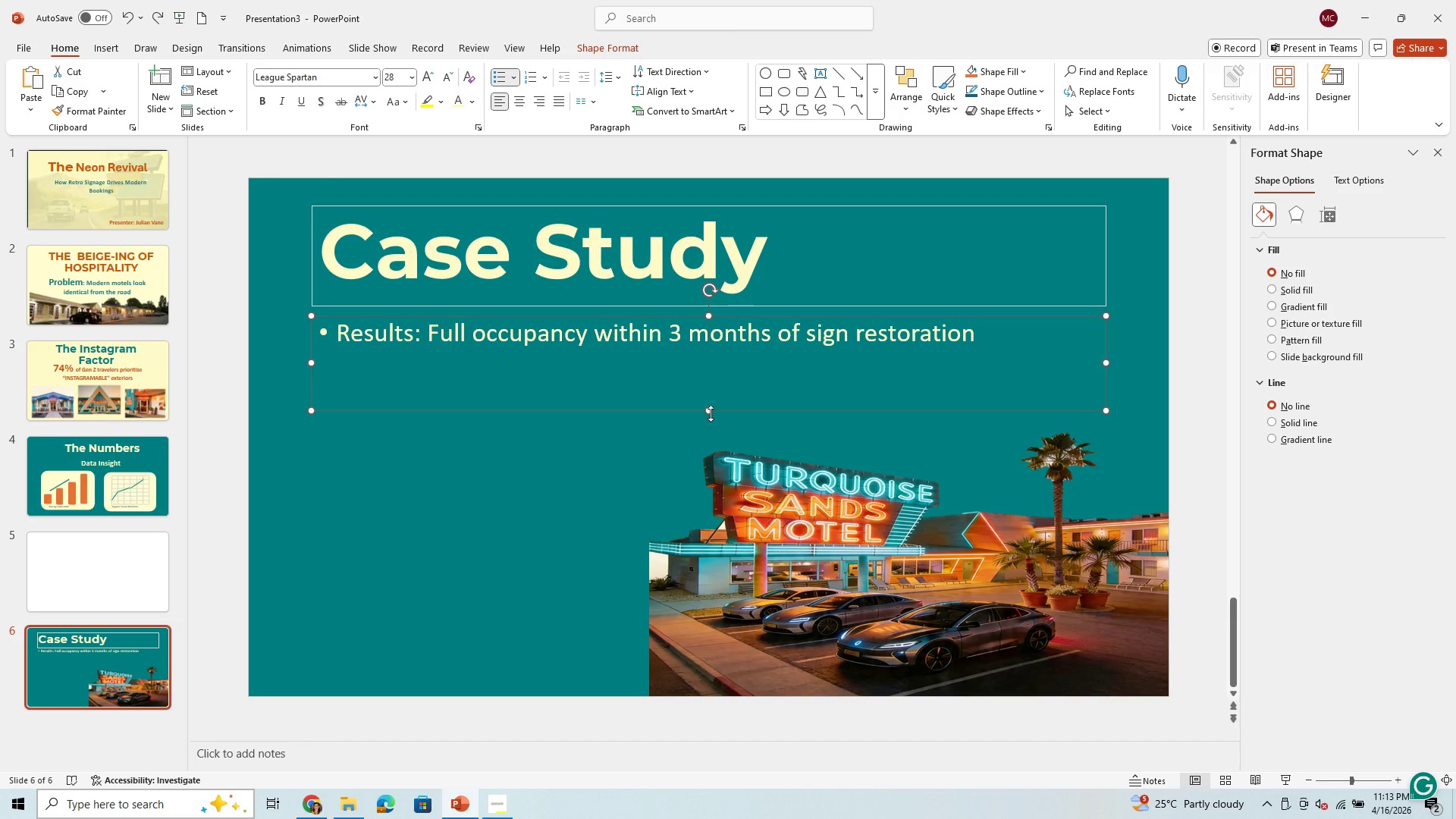 
left_click_drag(start_coordinate=[712, 408], to_coordinate=[713, 628])
 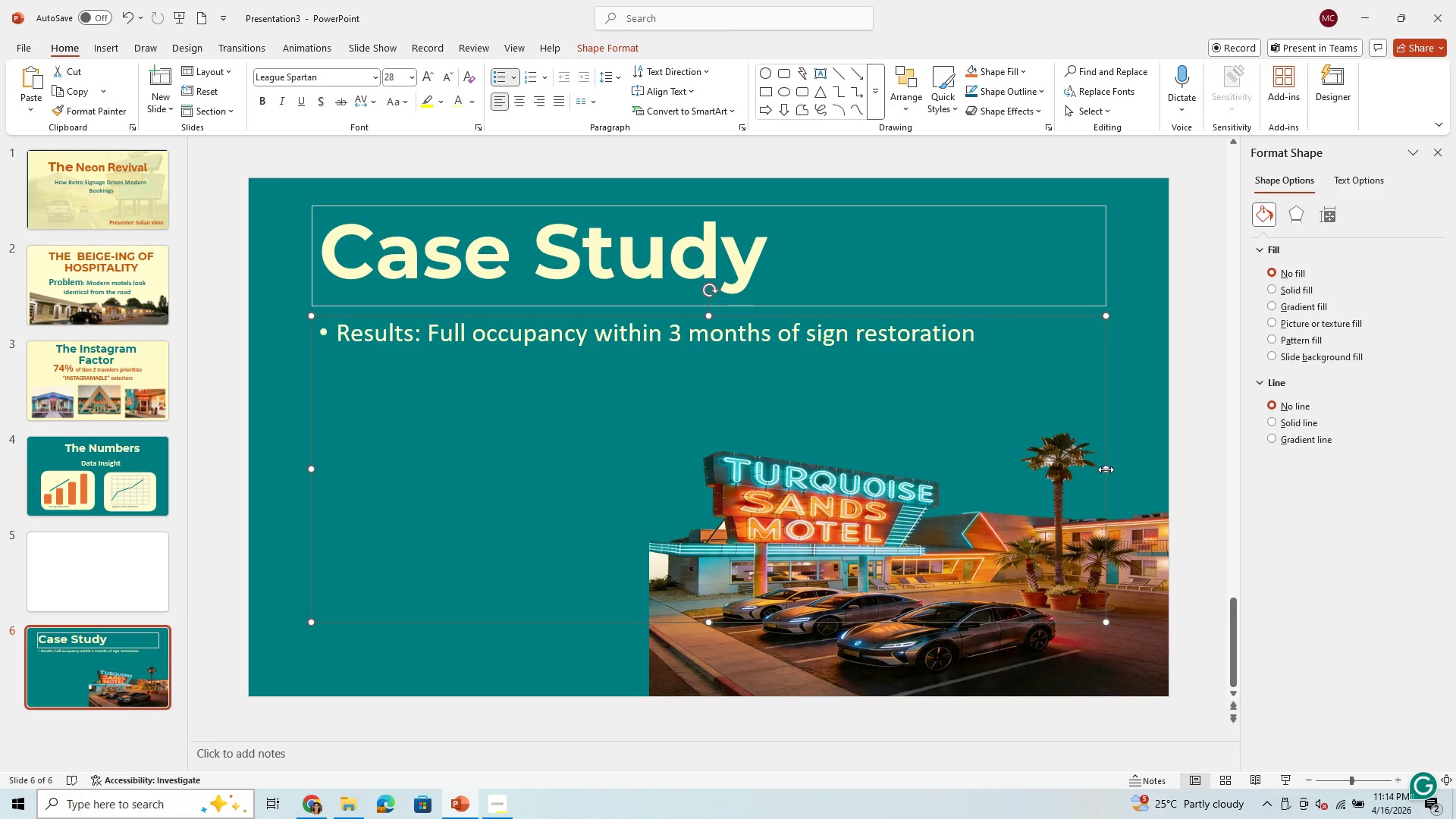 
left_click_drag(start_coordinate=[1106, 469], to_coordinate=[768, 491])
 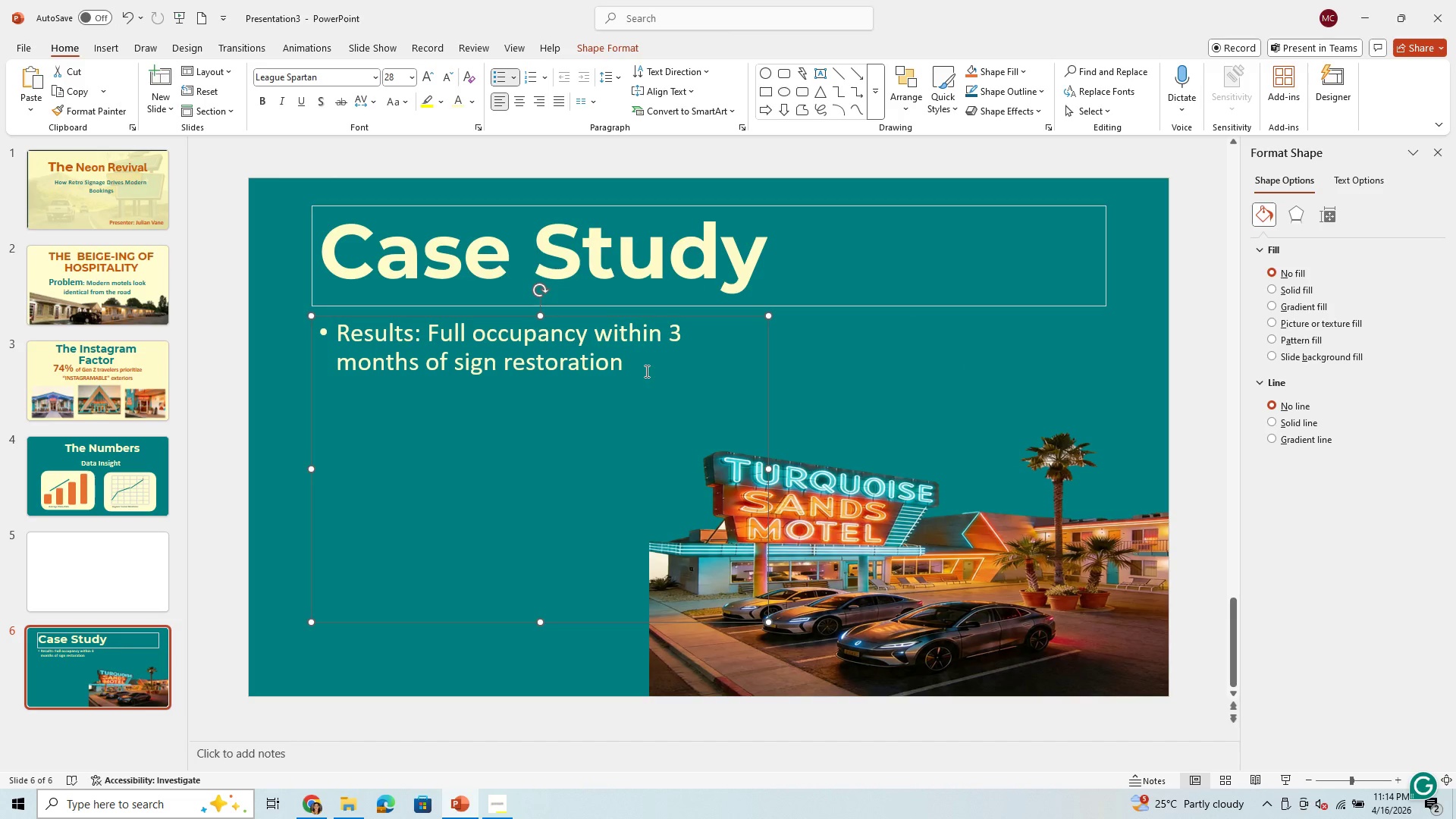 
left_click_drag(start_coordinate=[651, 367], to_coordinate=[358, 325])
 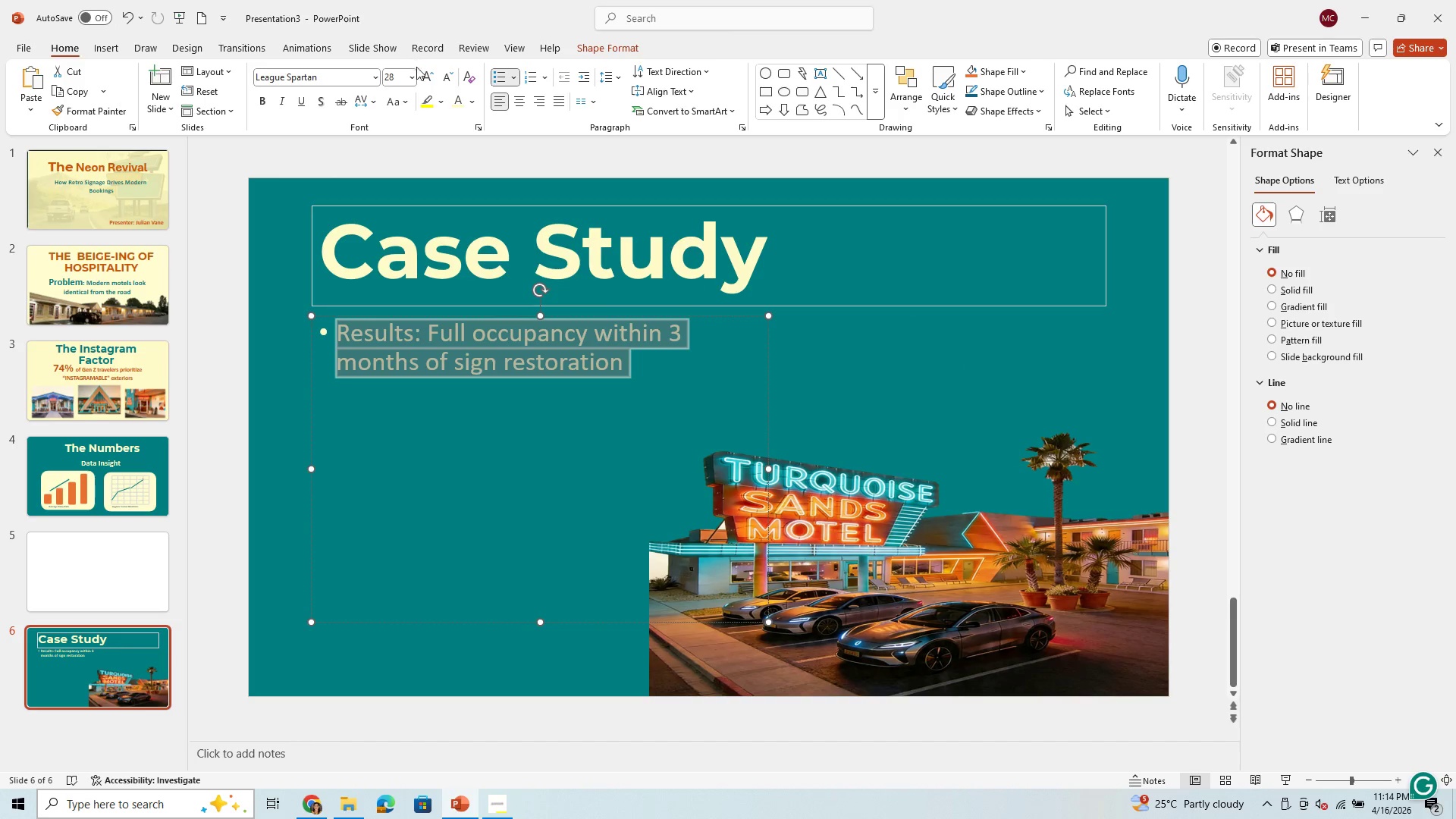 
left_click([416, 75])
 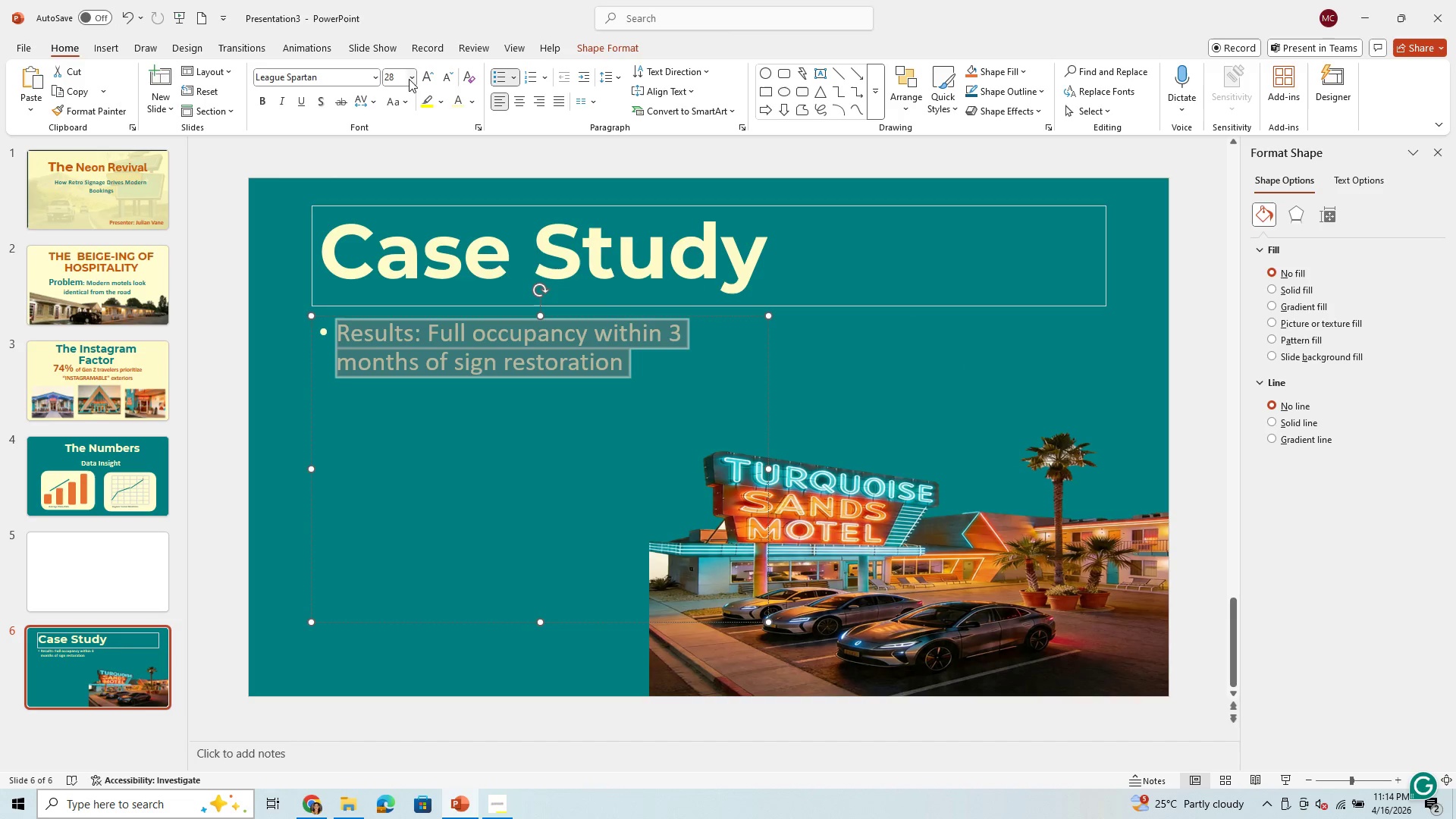 
left_click([413, 79])
 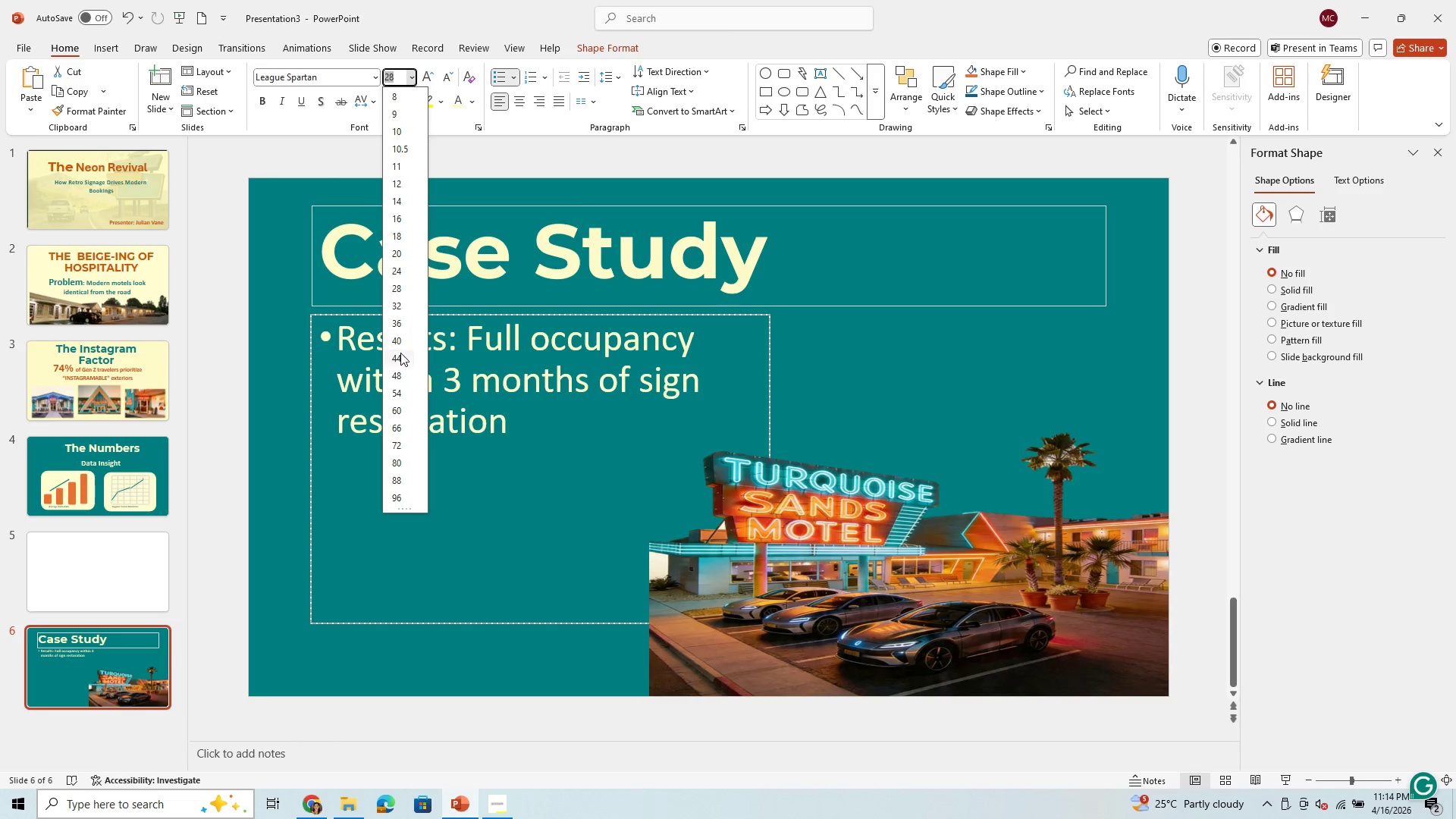 
left_click([398, 364])
 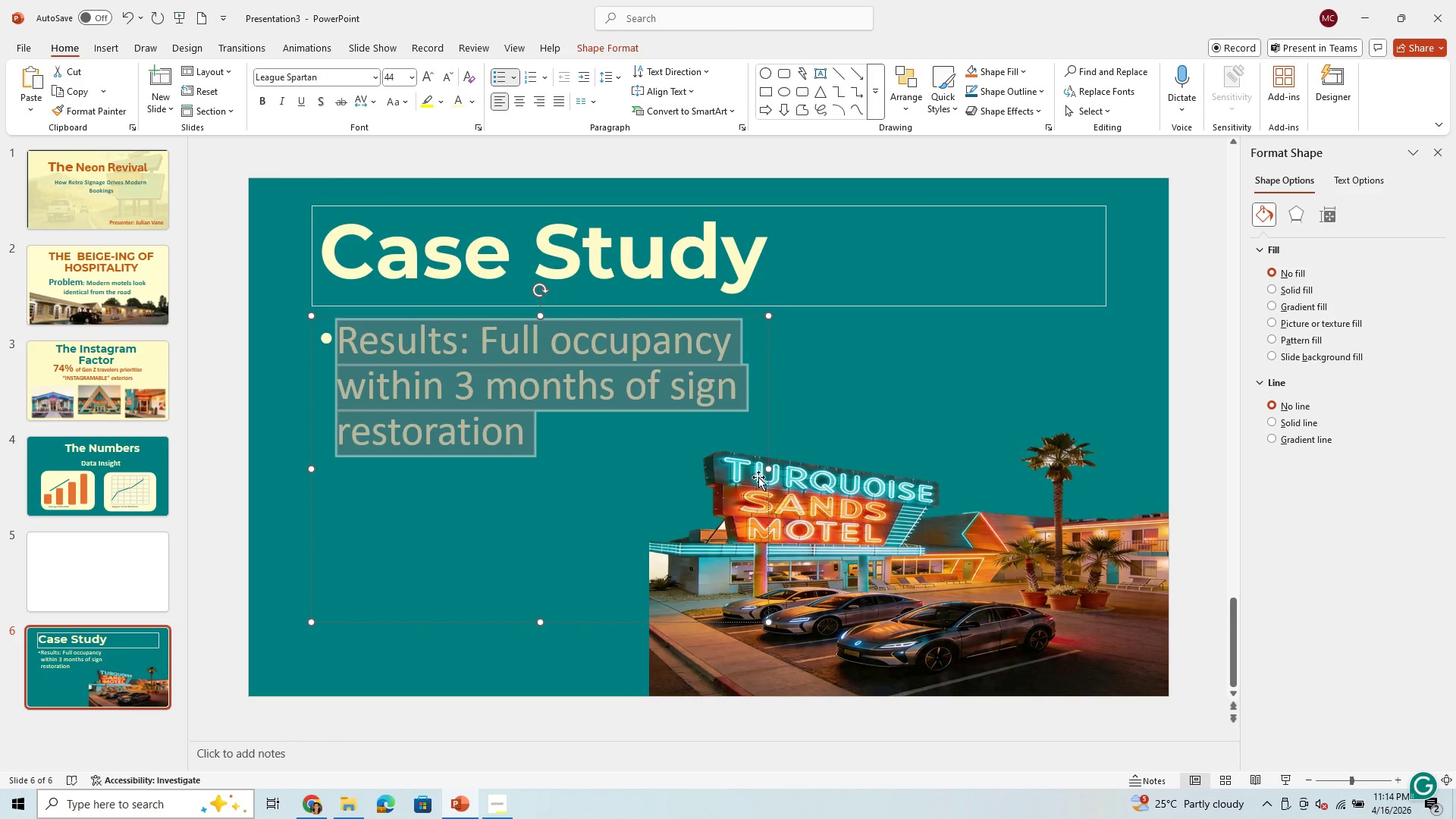 
left_click_drag(start_coordinate=[765, 470], to_coordinate=[647, 579])
 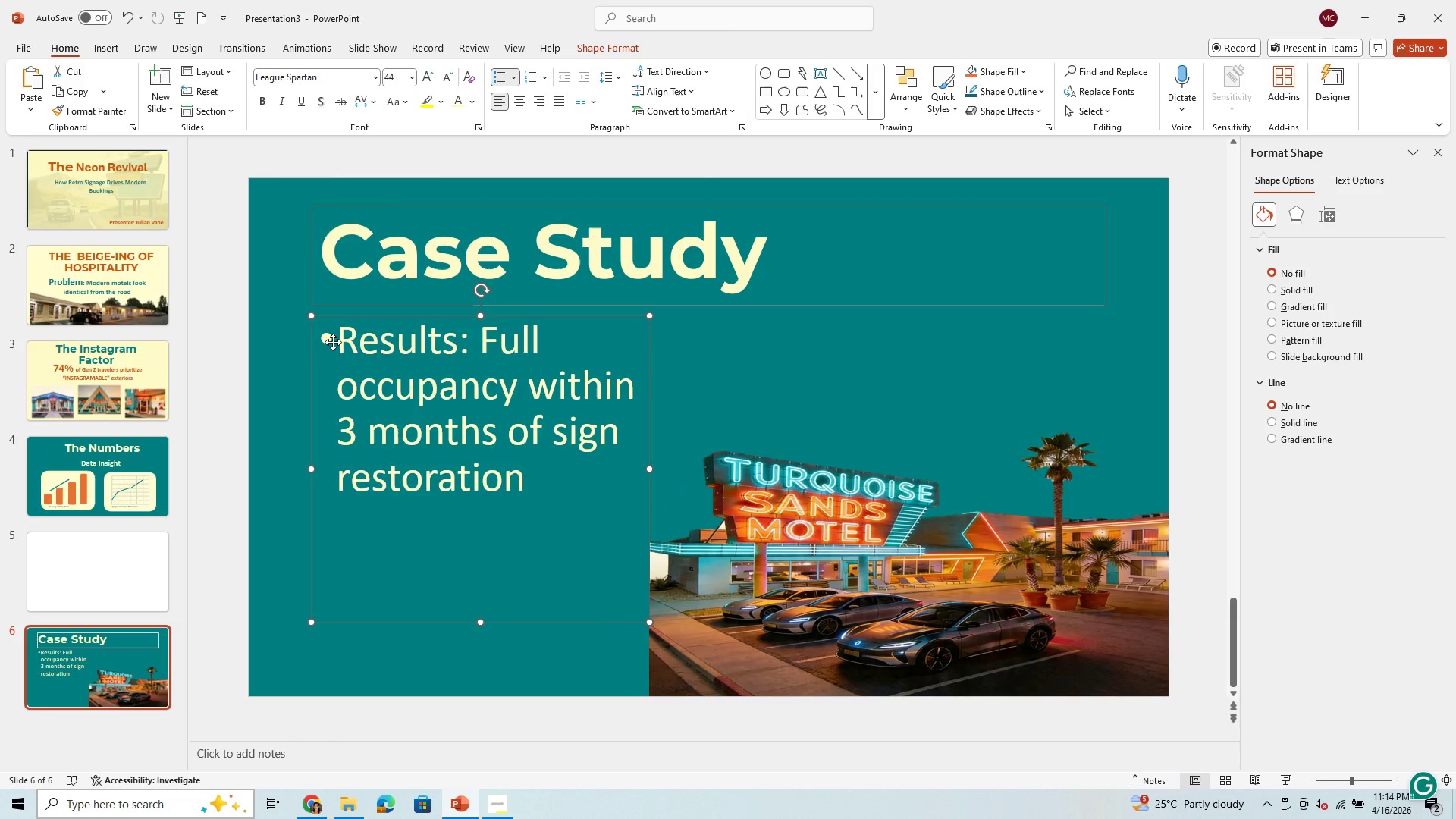 
left_click([333, 342])
 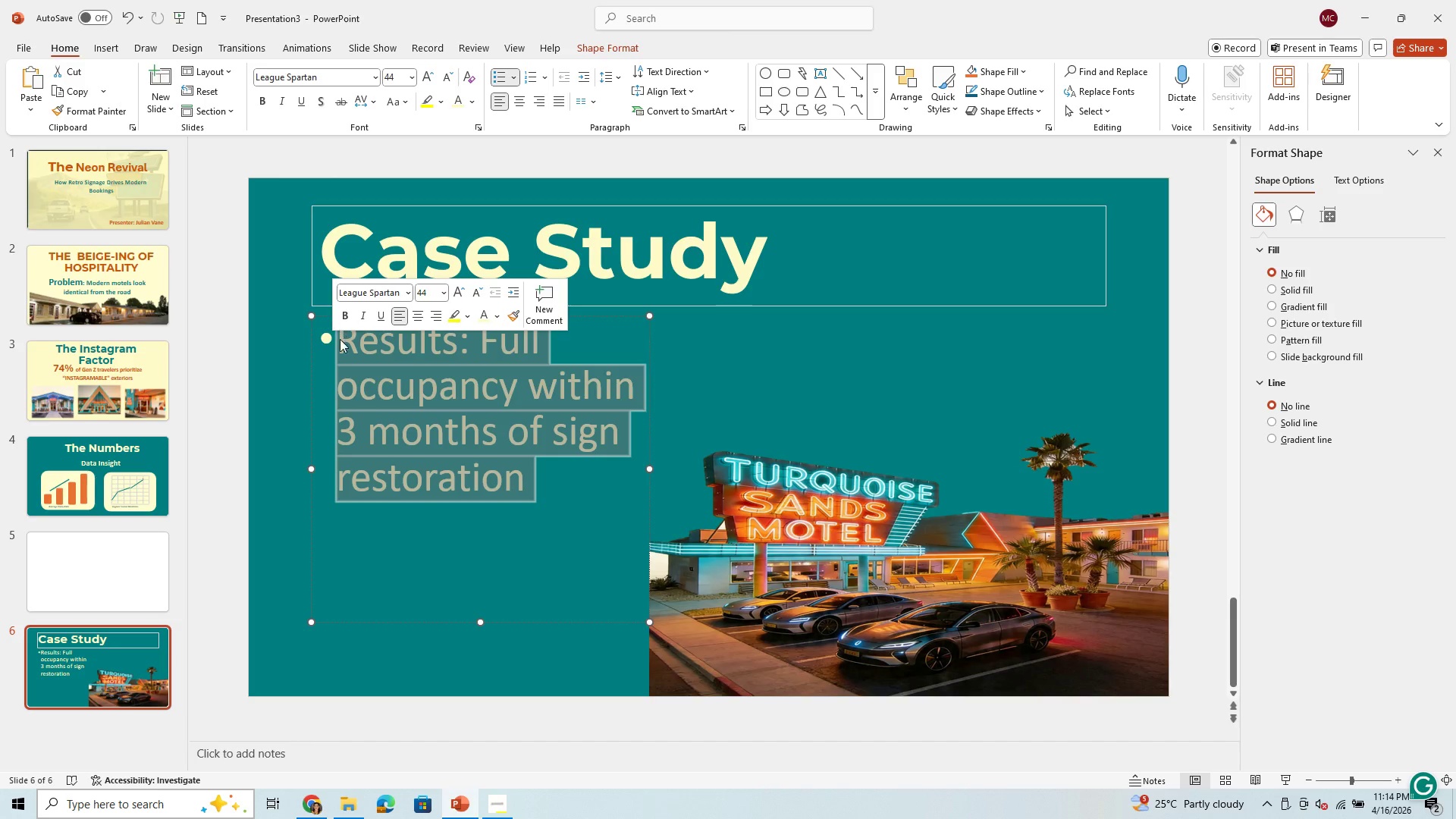 
left_click([389, 436])
 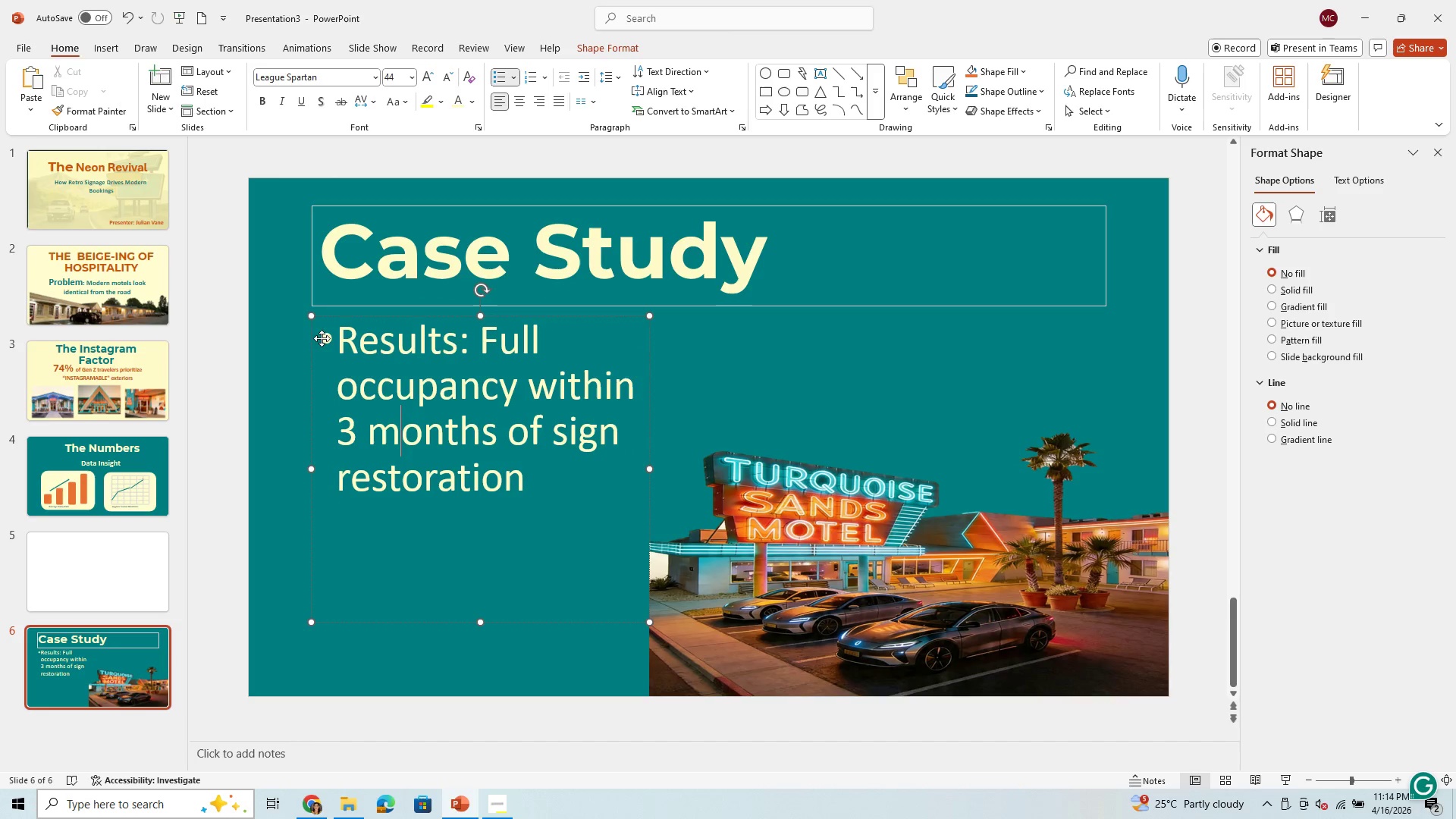 
left_click([339, 337])
 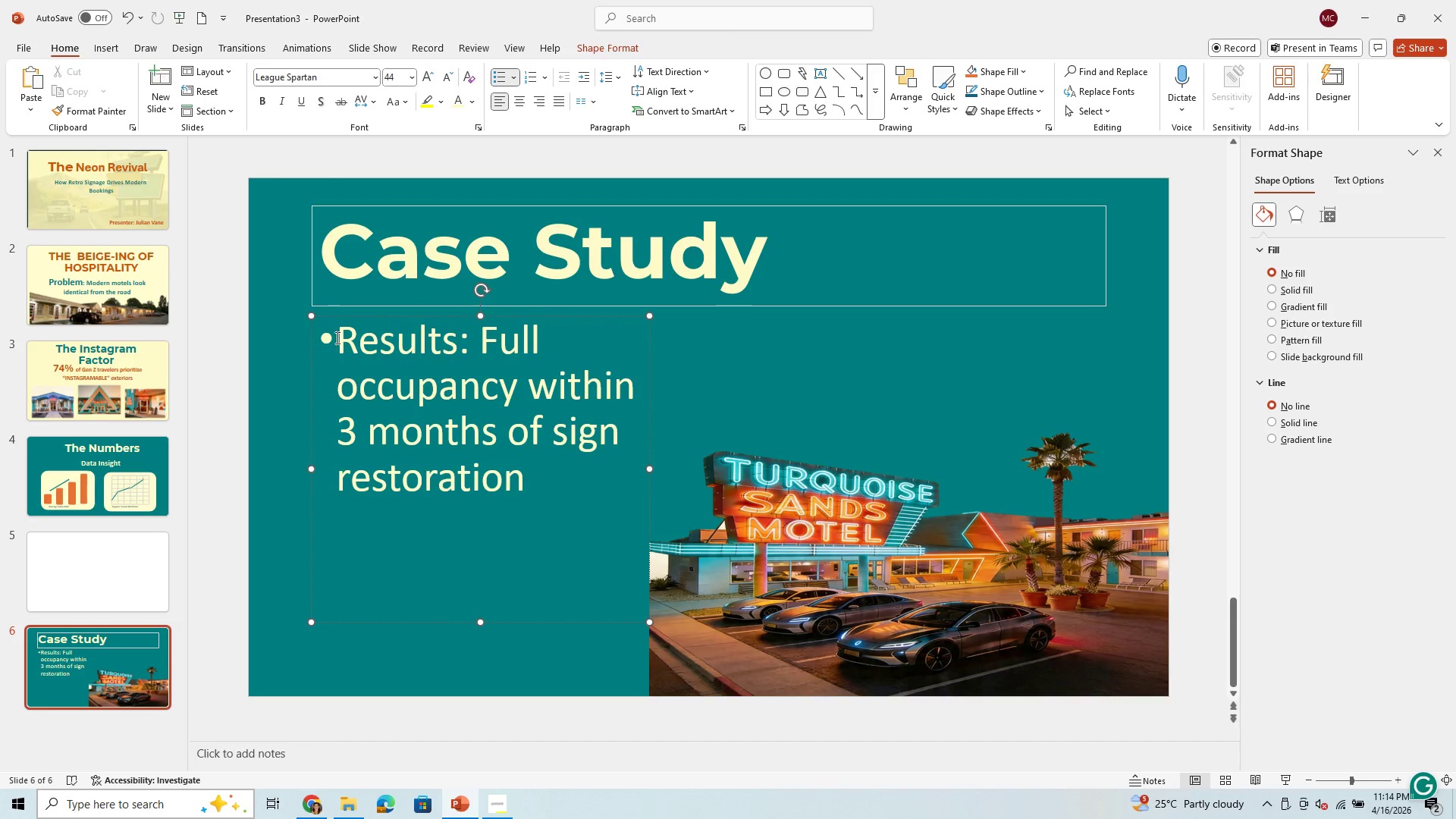 
key(Backspace)
 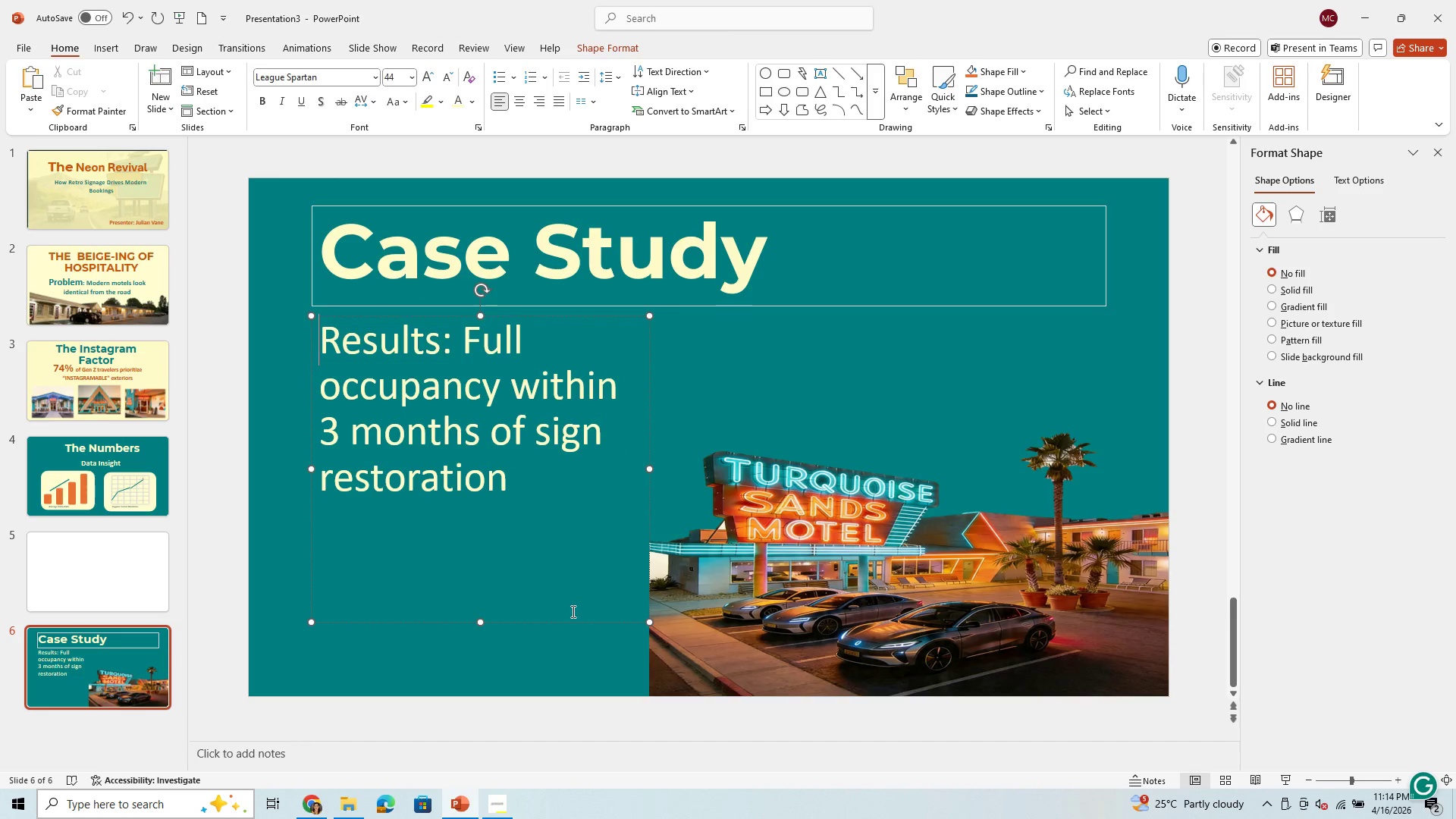 
left_click_drag(start_coordinate=[572, 623], to_coordinate=[557, 692])
 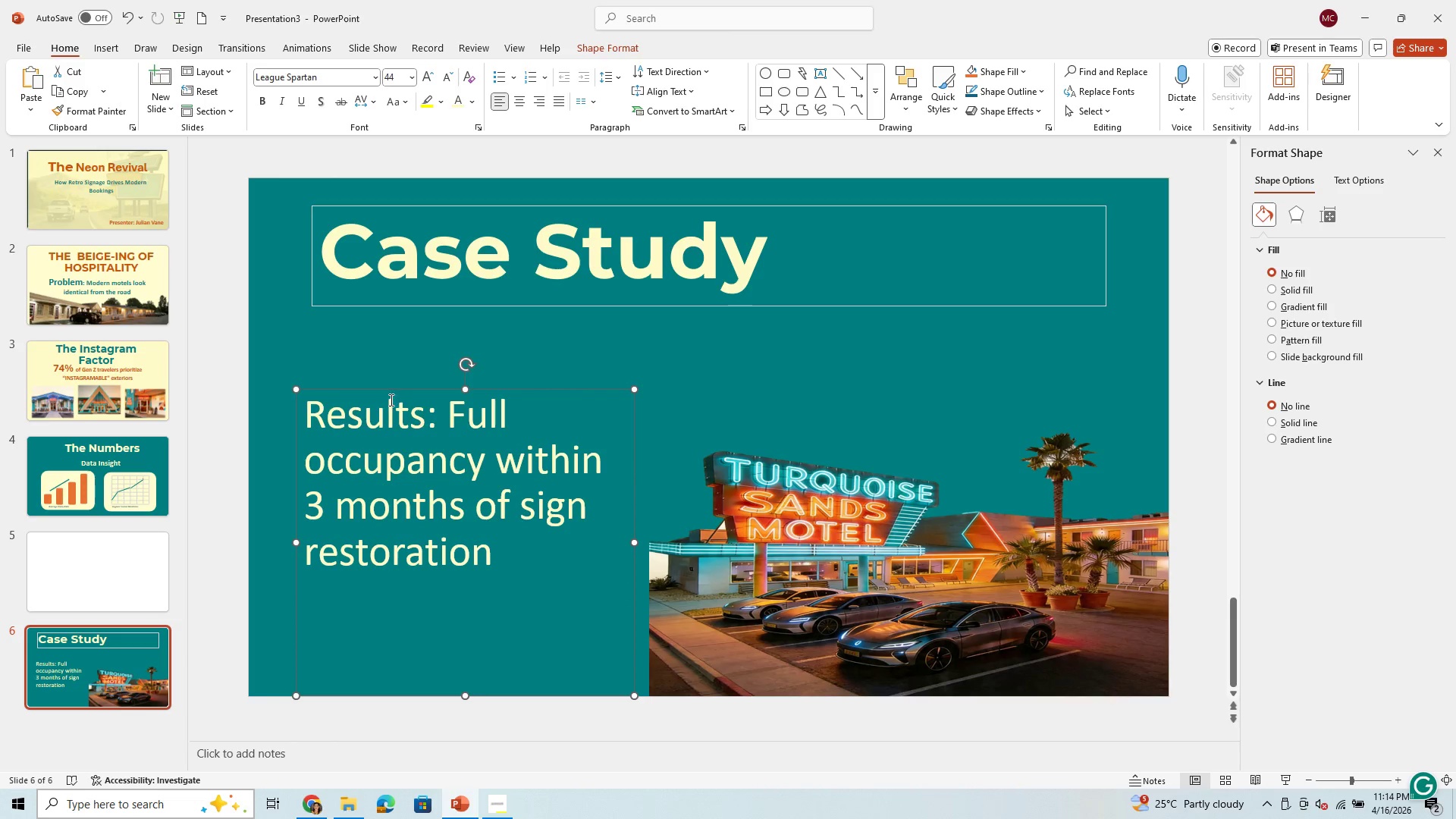 
wait(10.81)
 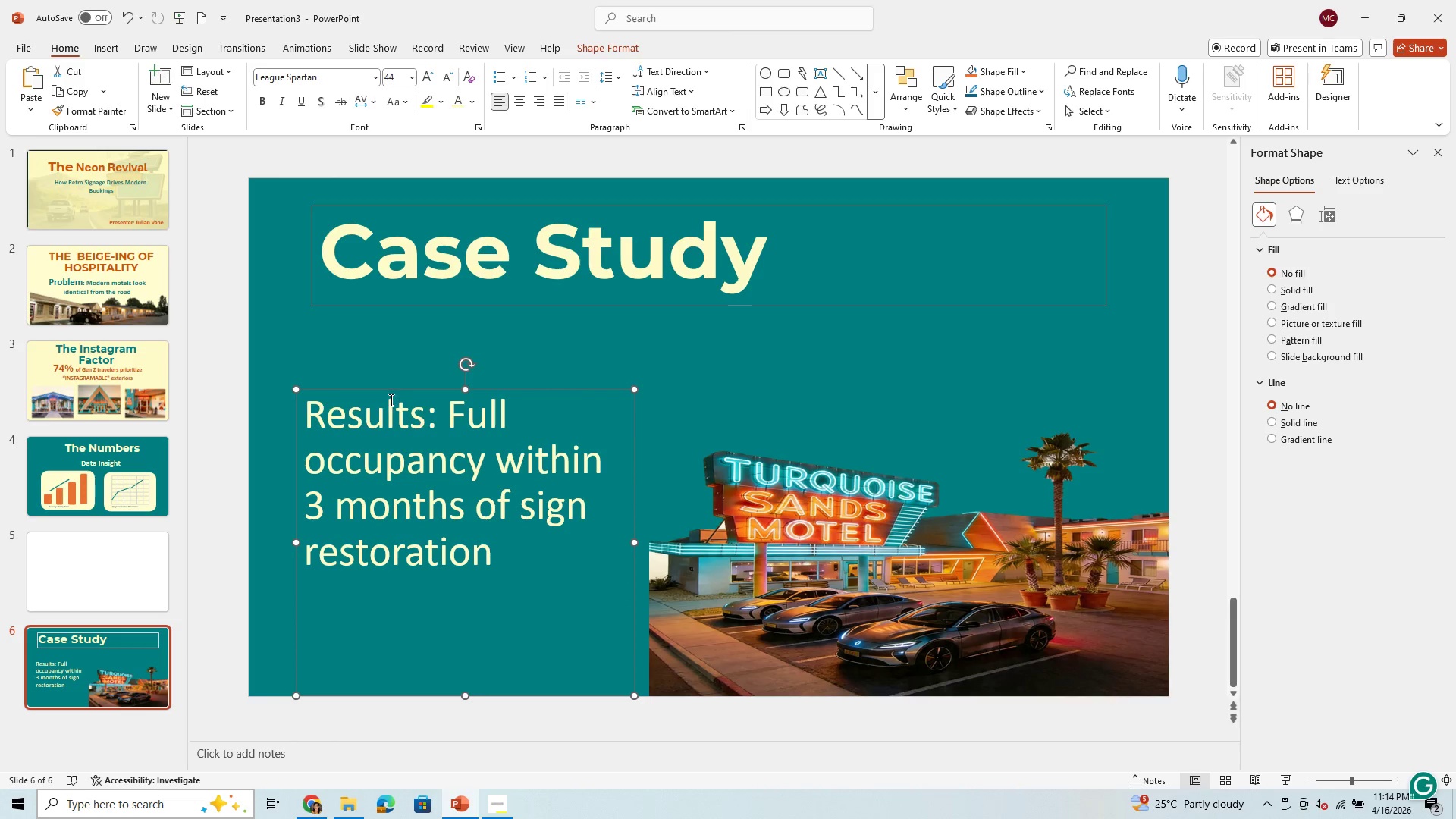 
left_click_drag(start_coordinate=[425, 424], to_coordinate=[291, 418])
 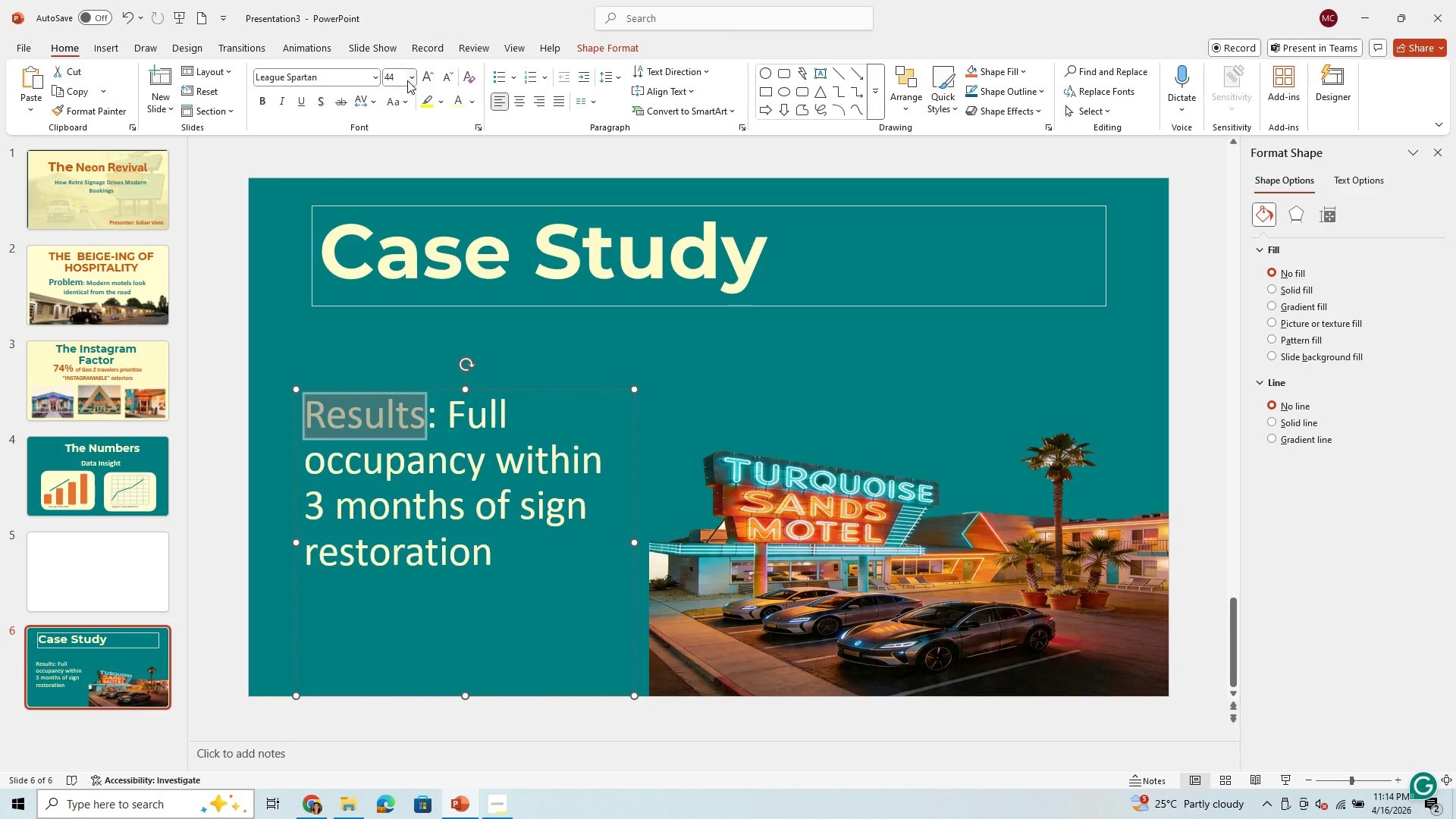 
left_click([410, 81])
 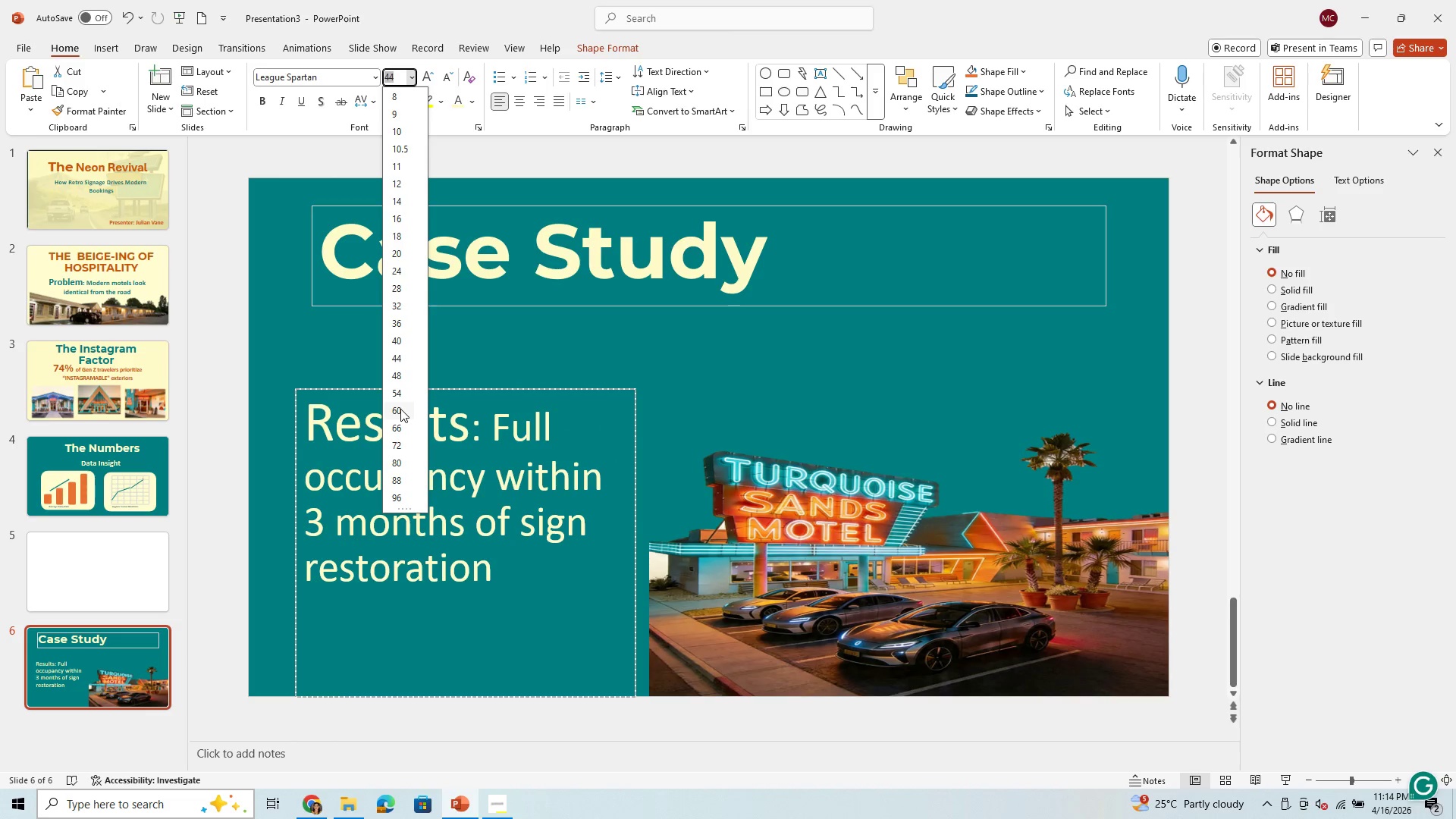 
left_click([400, 411])
 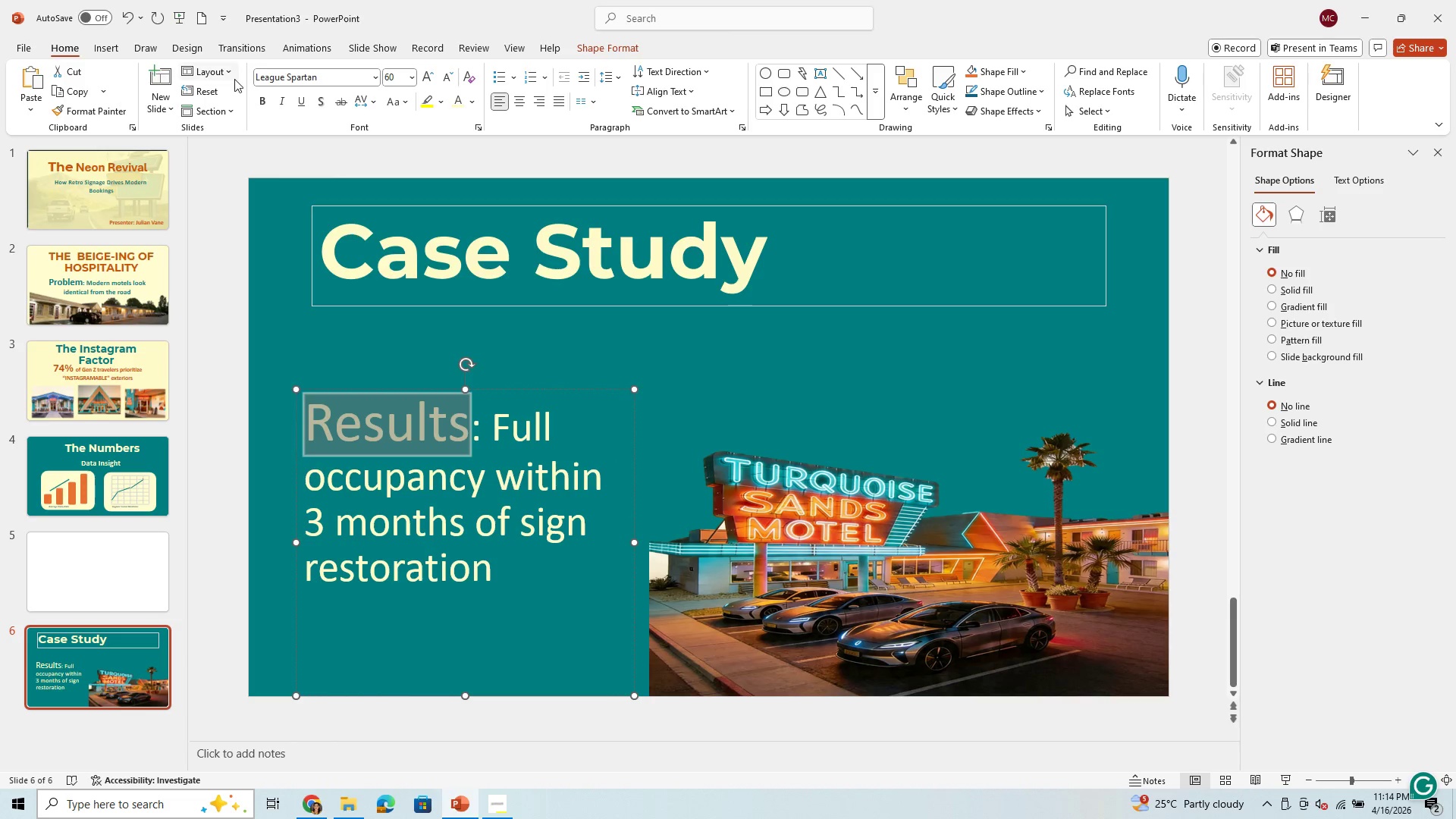 
left_click([259, 101])
 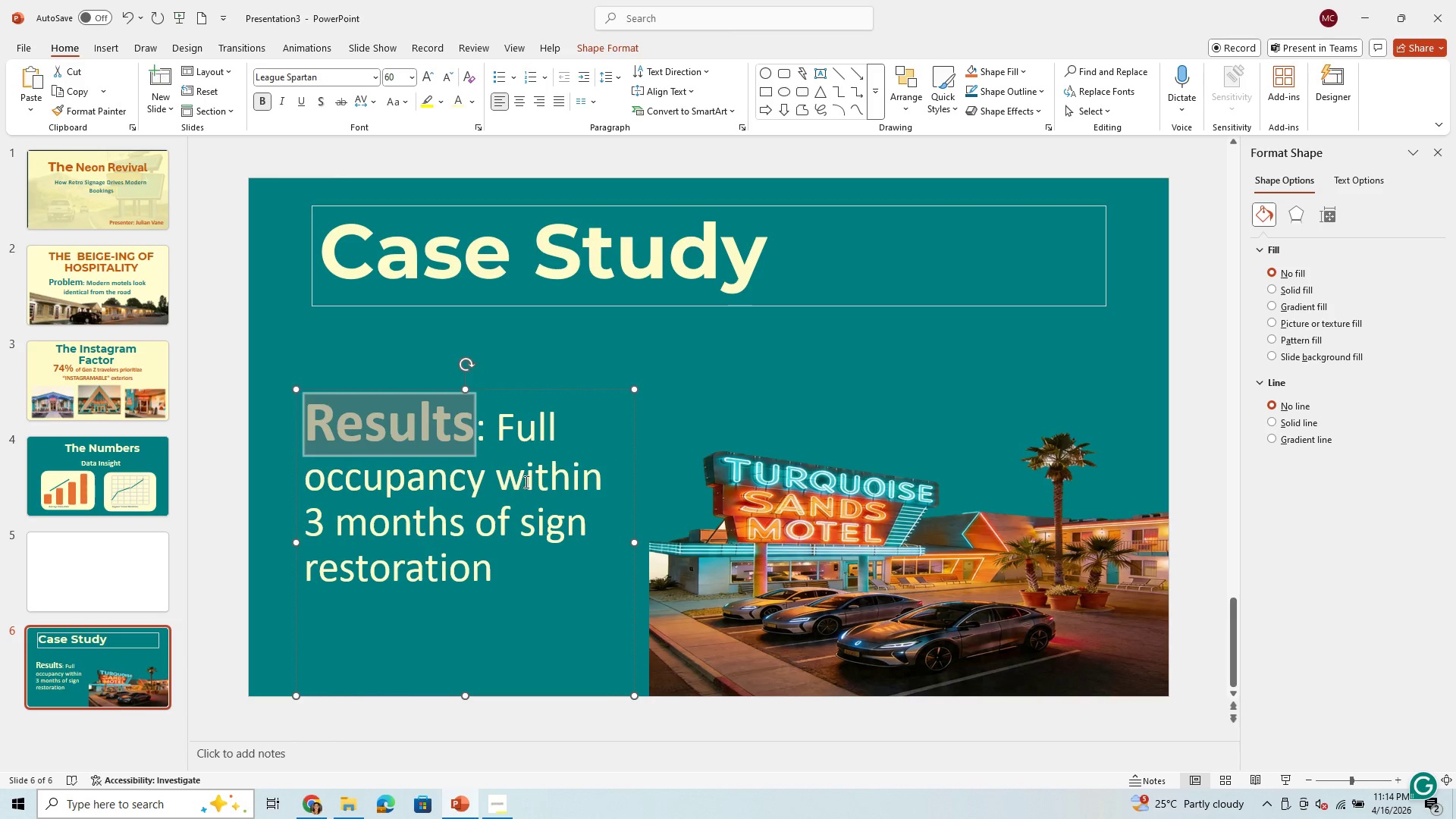 
left_click([526, 482])
 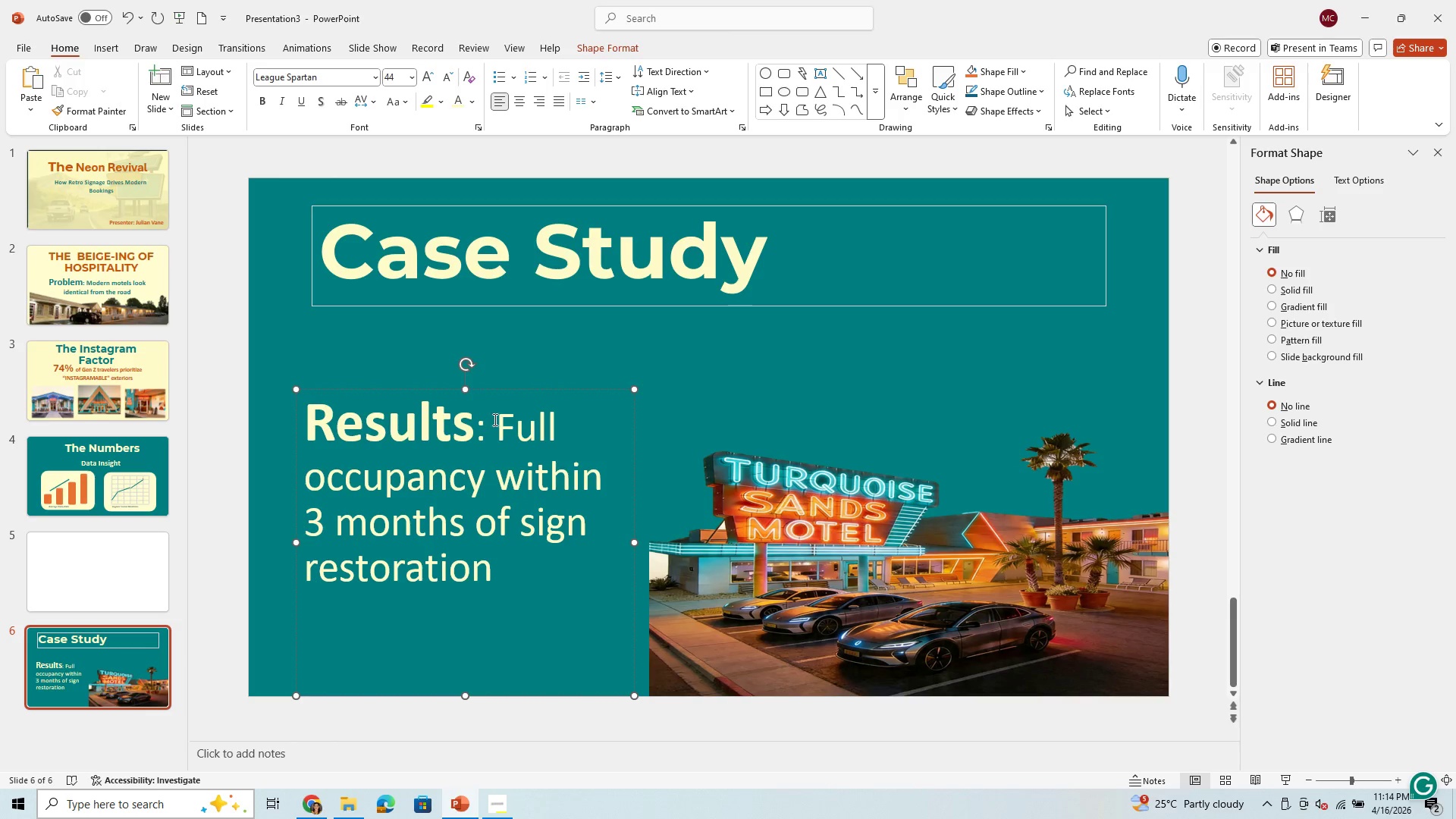 
left_click([494, 557])
 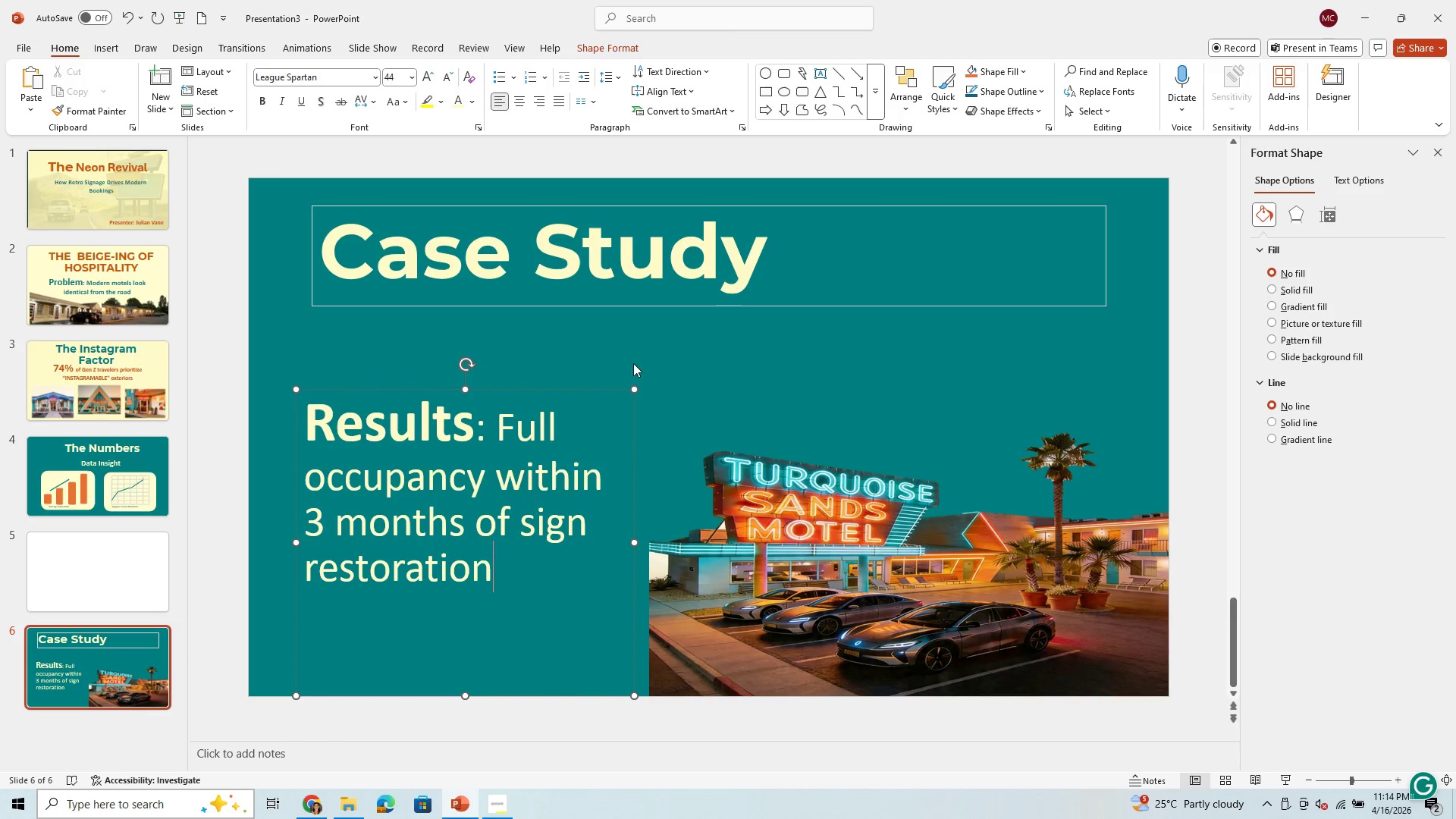 
left_click([629, 359])
 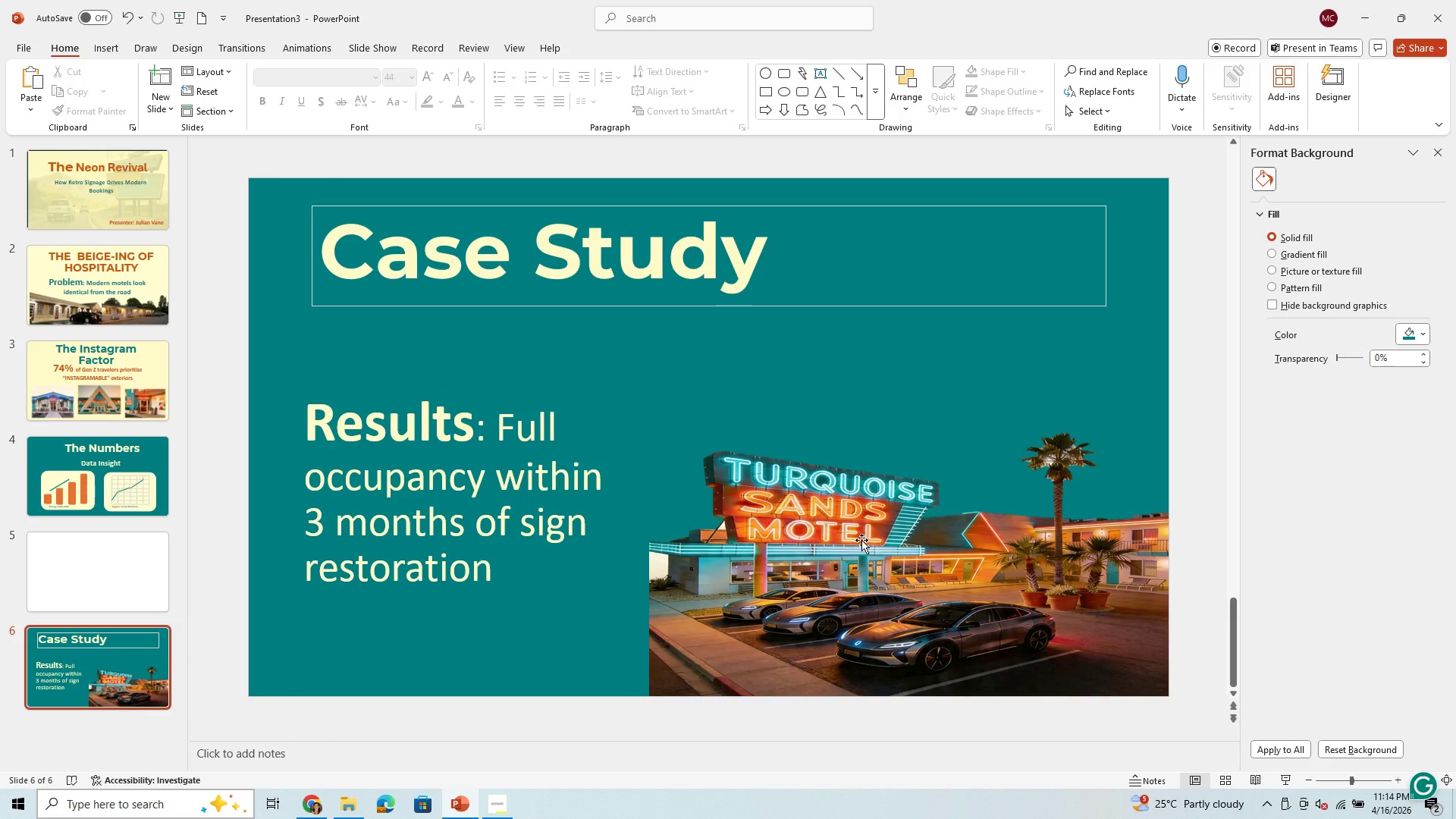 
wait(6.14)
 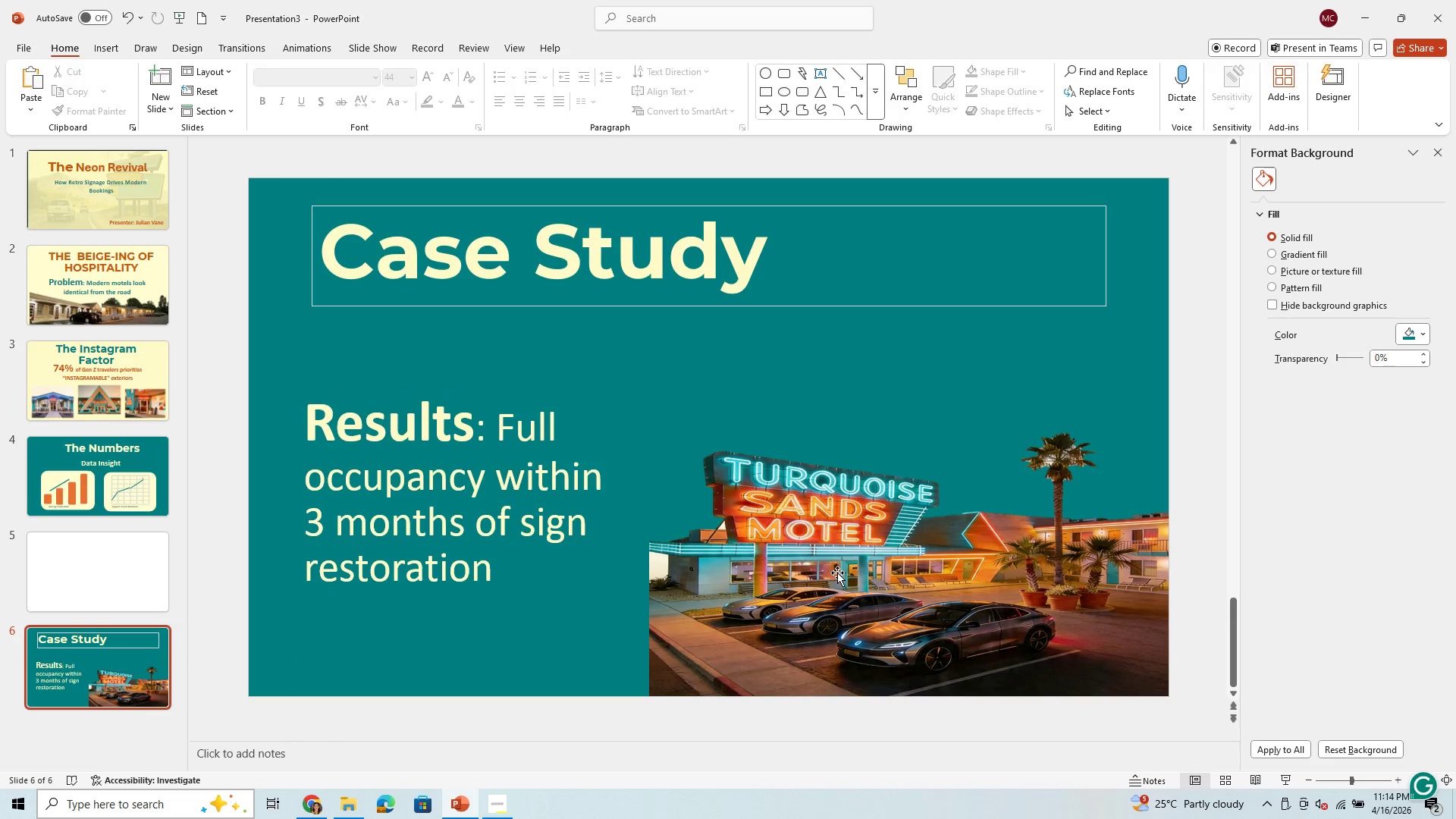 
left_click_drag(start_coordinate=[855, 598], to_coordinate=[832, 519])
 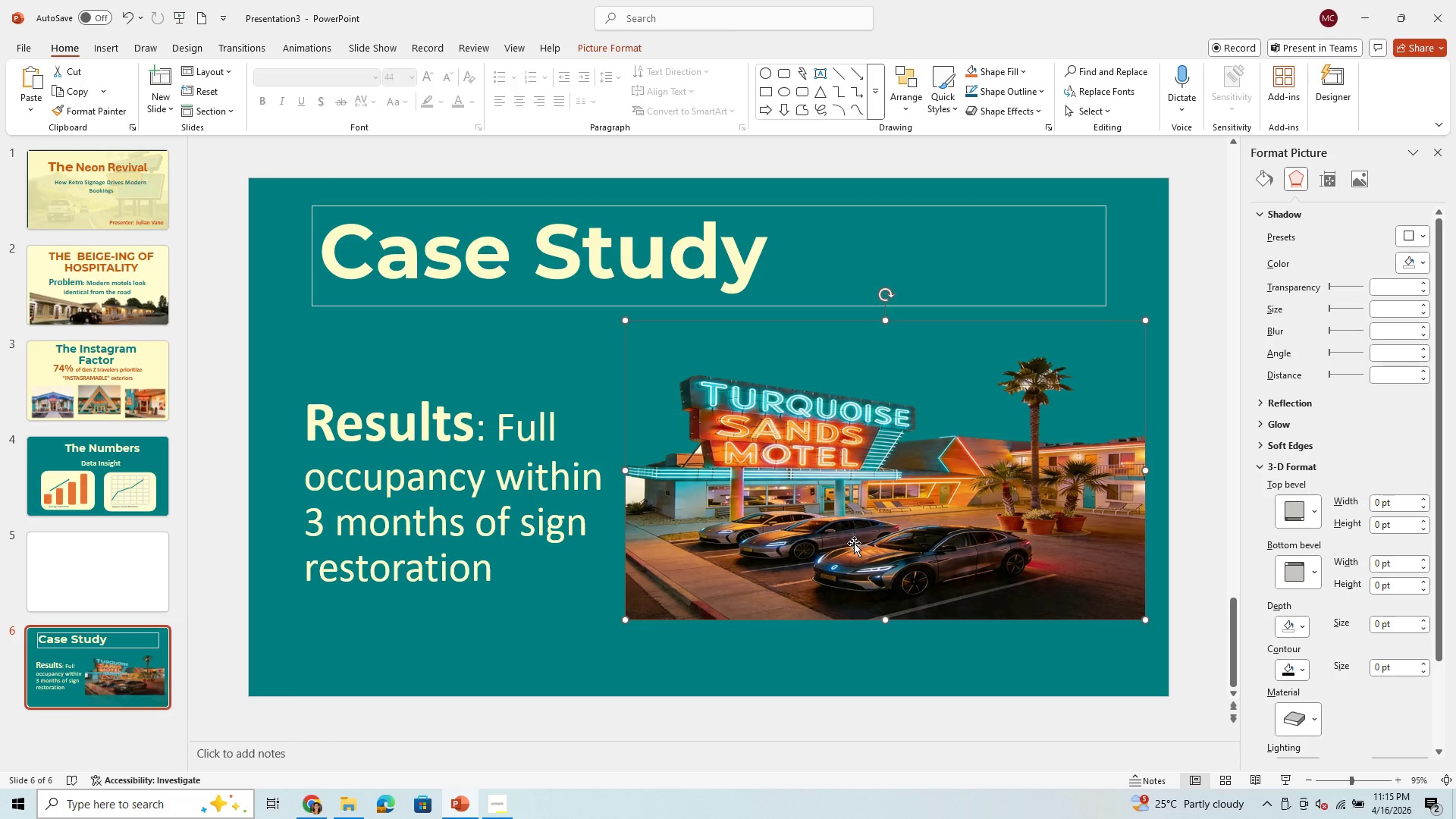 
left_click_drag(start_coordinate=[855, 542], to_coordinate=[864, 535])
 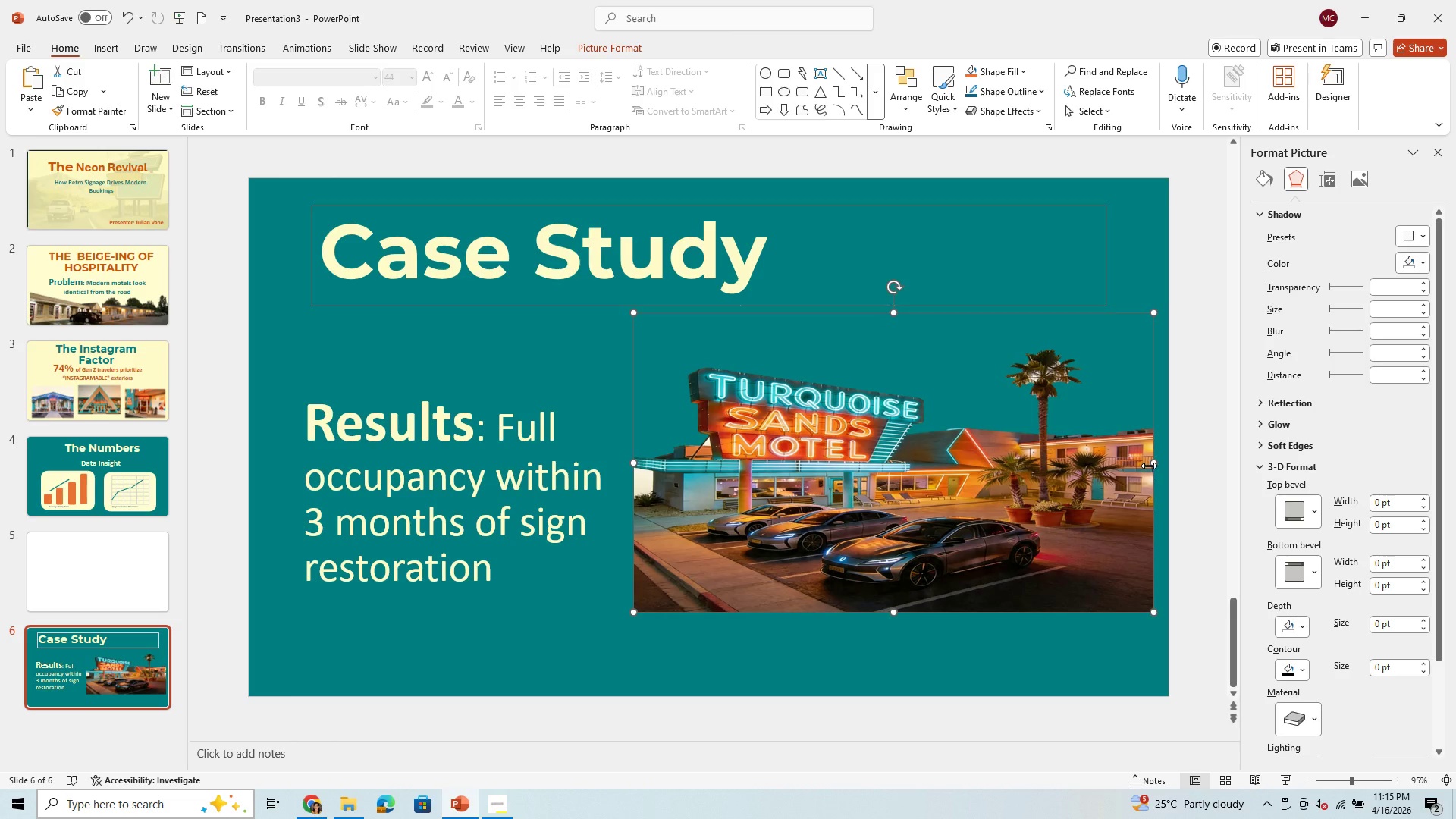 
left_click_drag(start_coordinate=[1149, 462], to_coordinate=[1054, 527])
 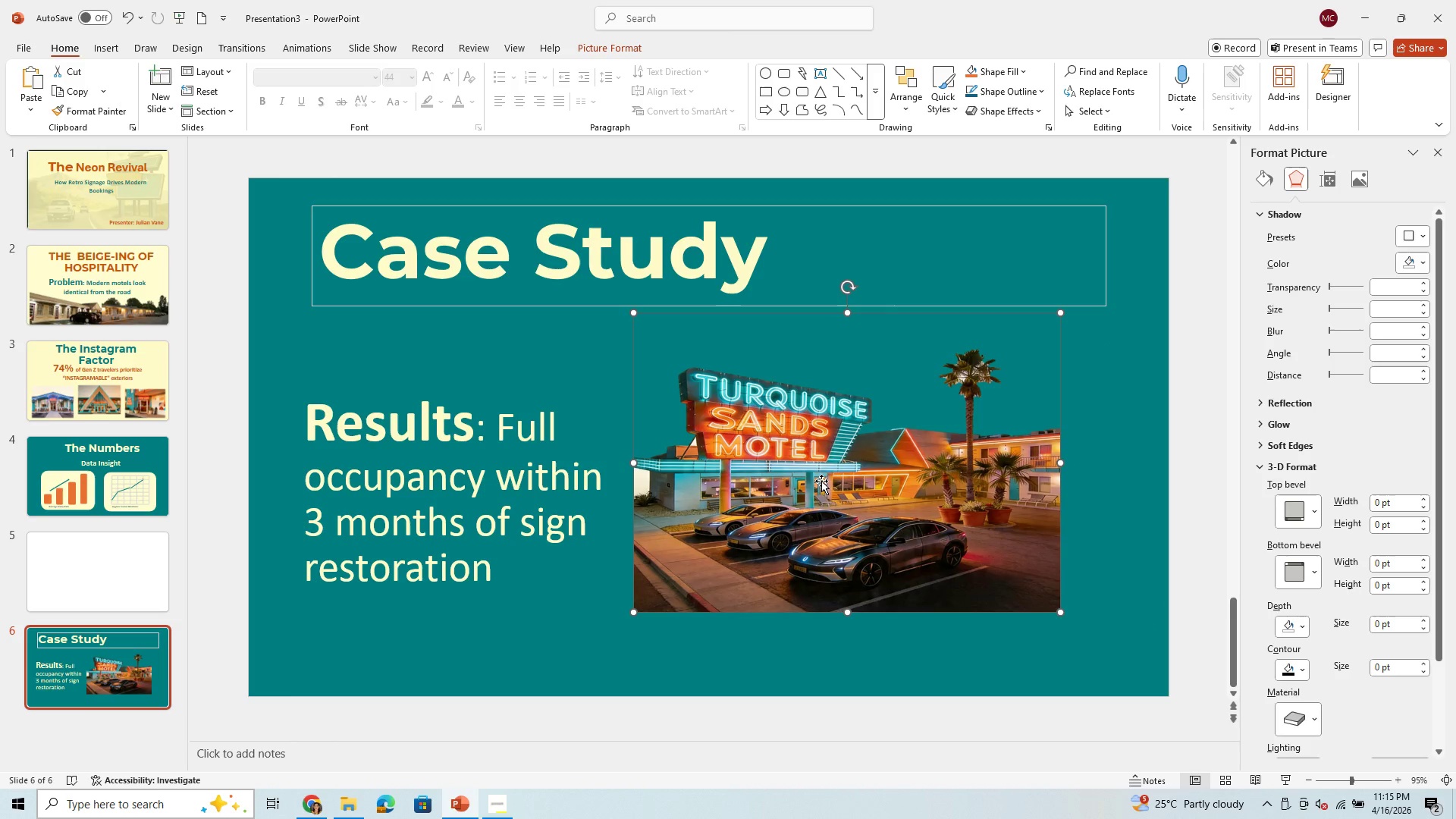 
left_click_drag(start_coordinate=[830, 475], to_coordinate=[863, 477])
 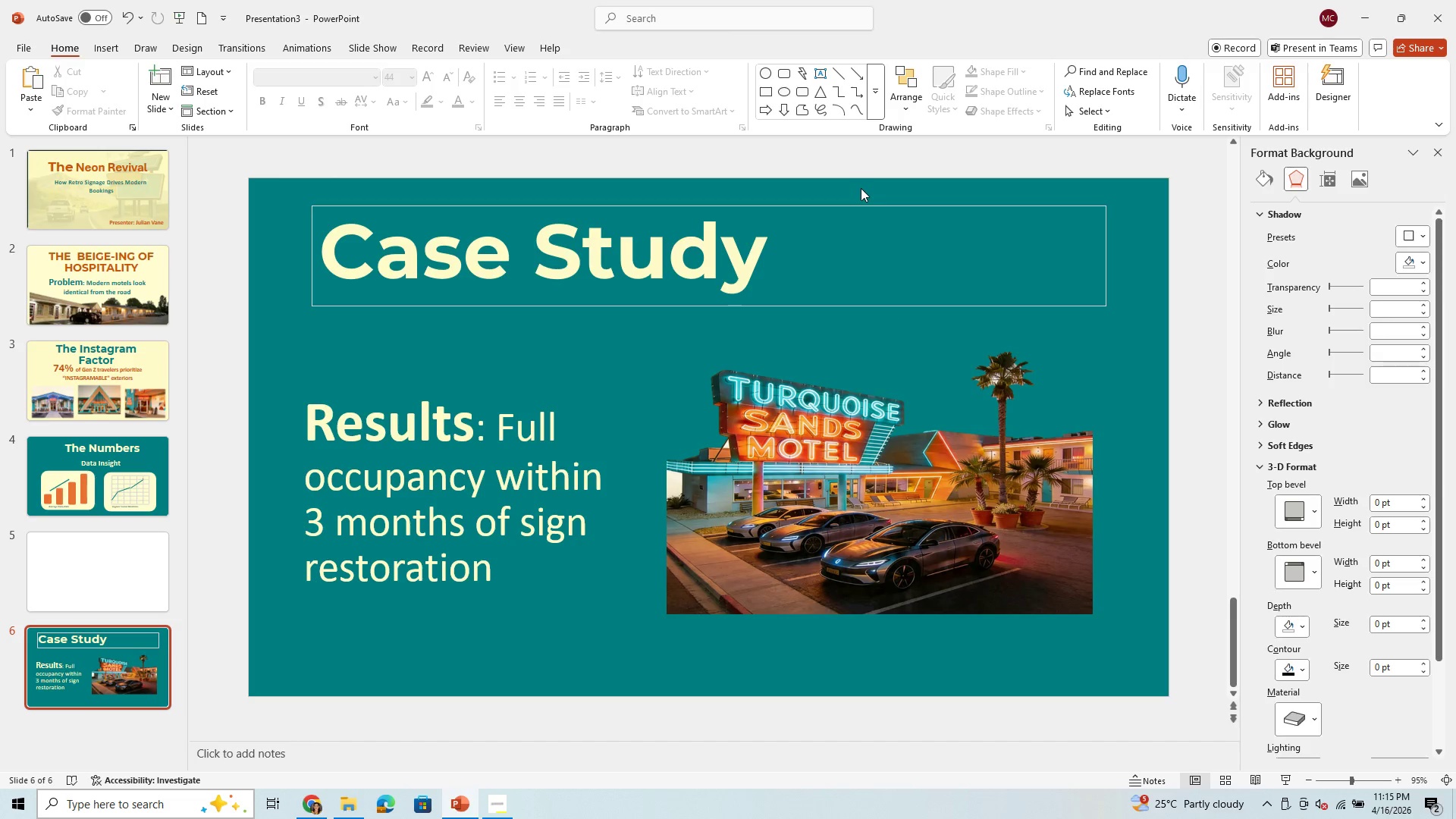 
left_click([943, 241])
 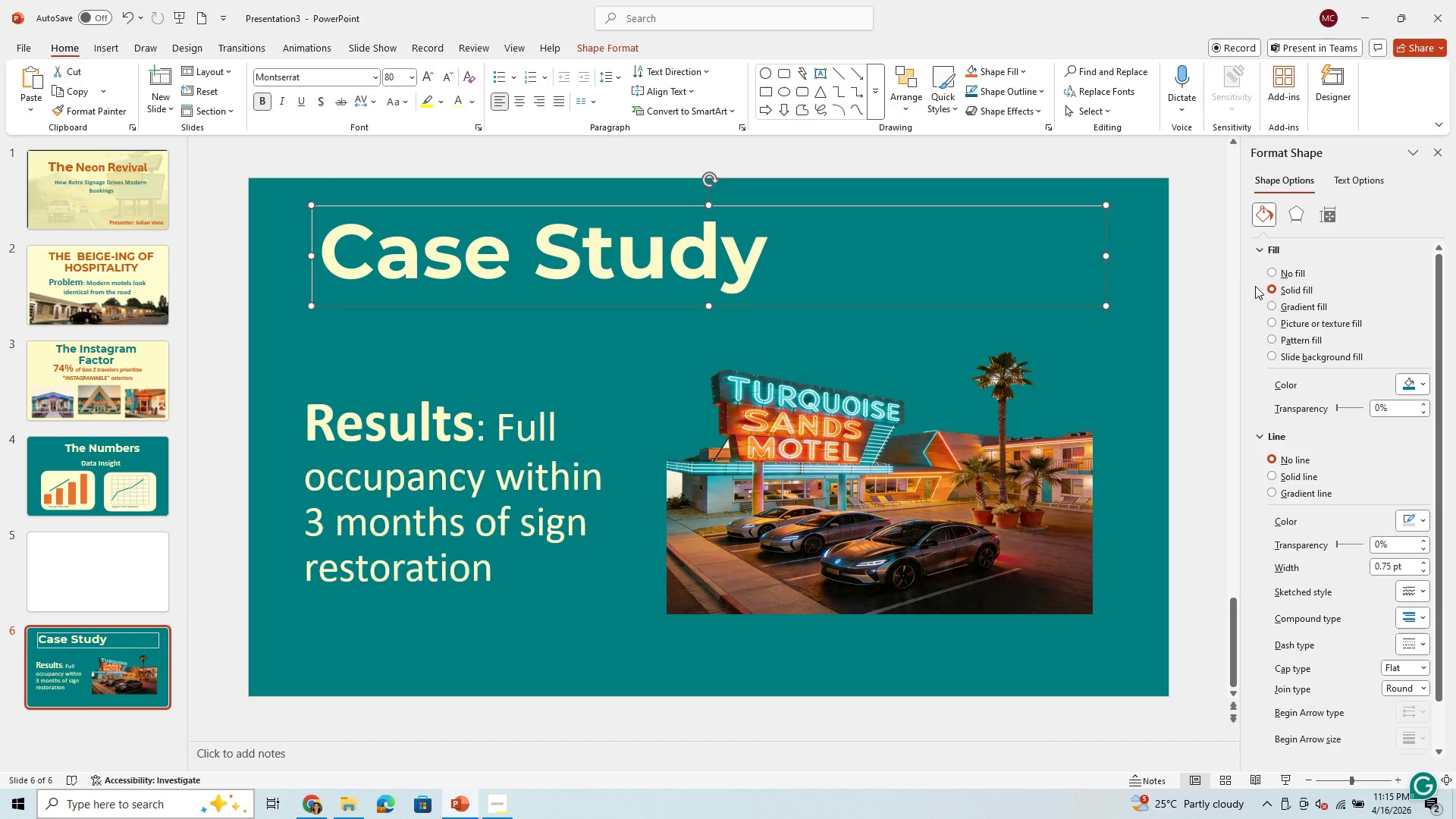 
left_click([1272, 269])
 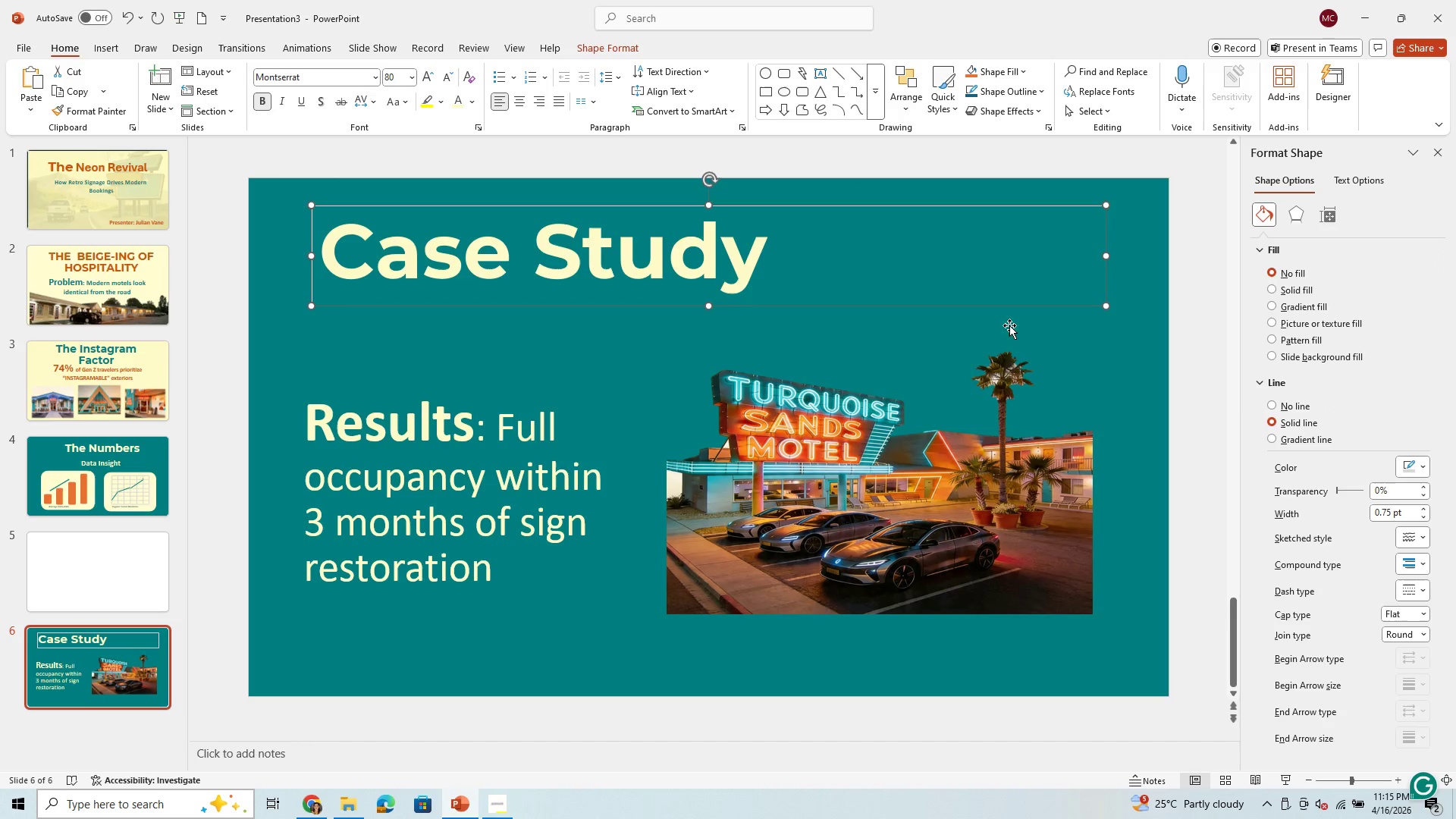 
left_click([975, 348])
 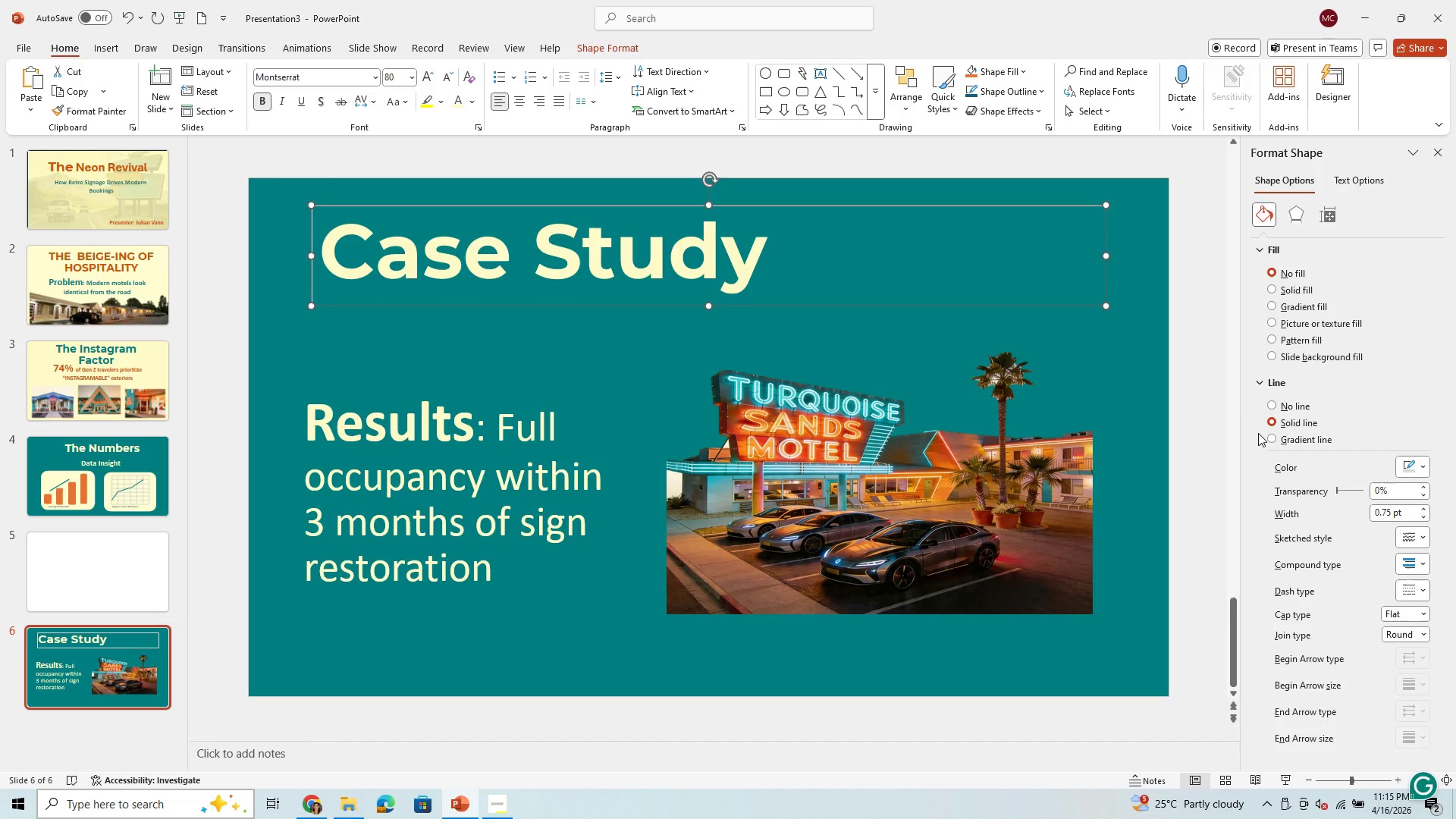 
left_click([1273, 404])
 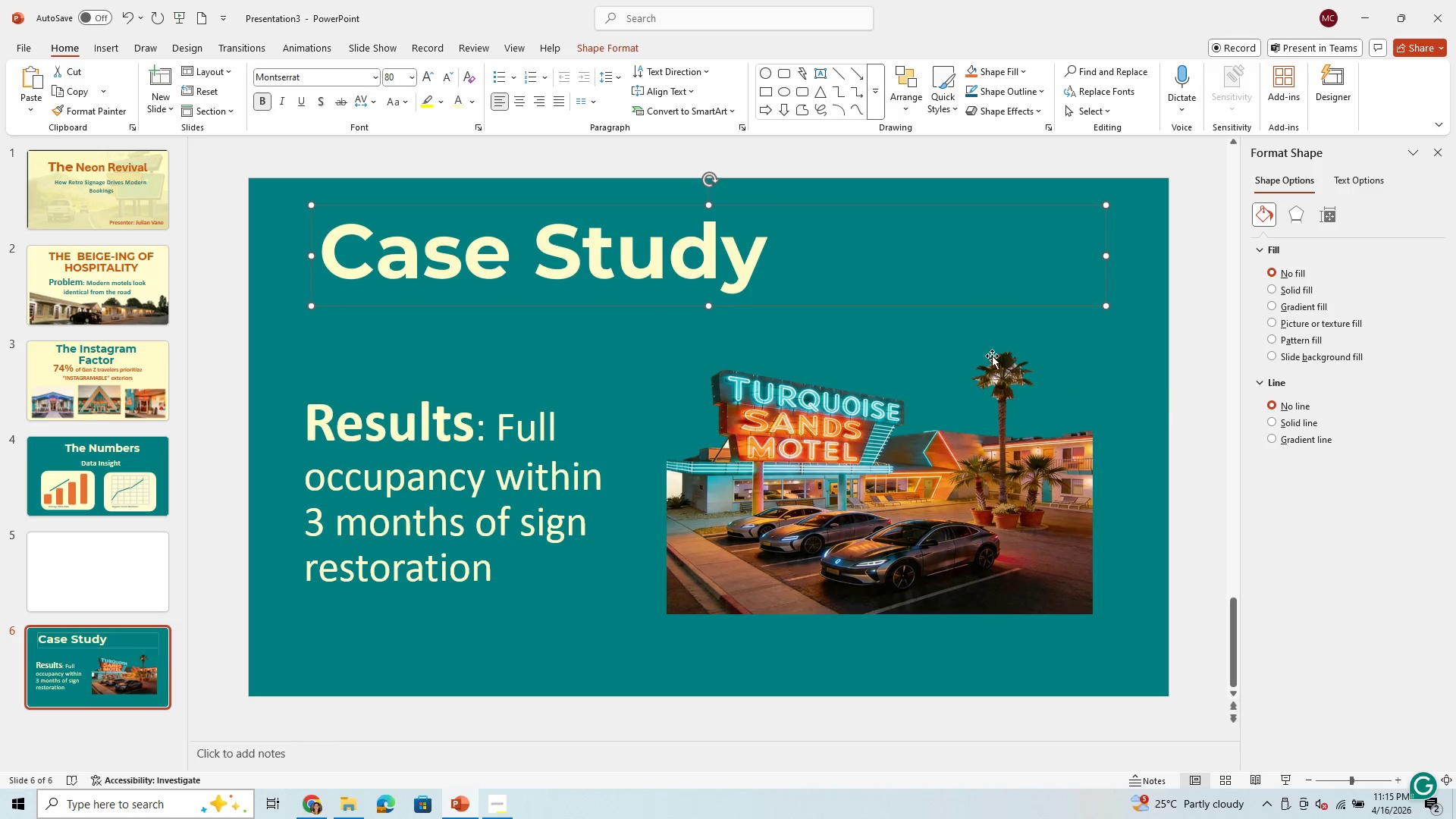 
left_click([927, 372])
 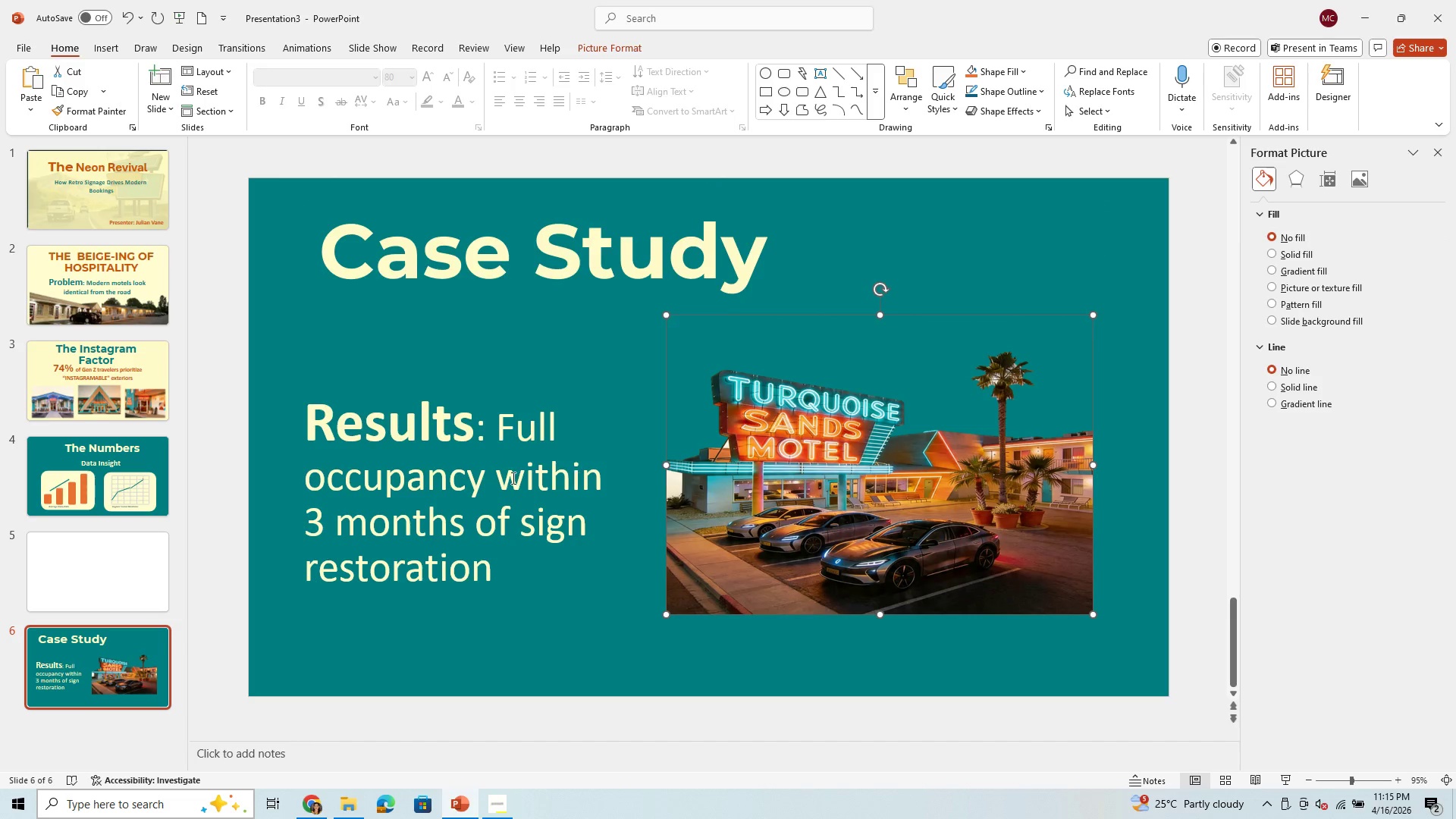 
left_click([484, 479])
 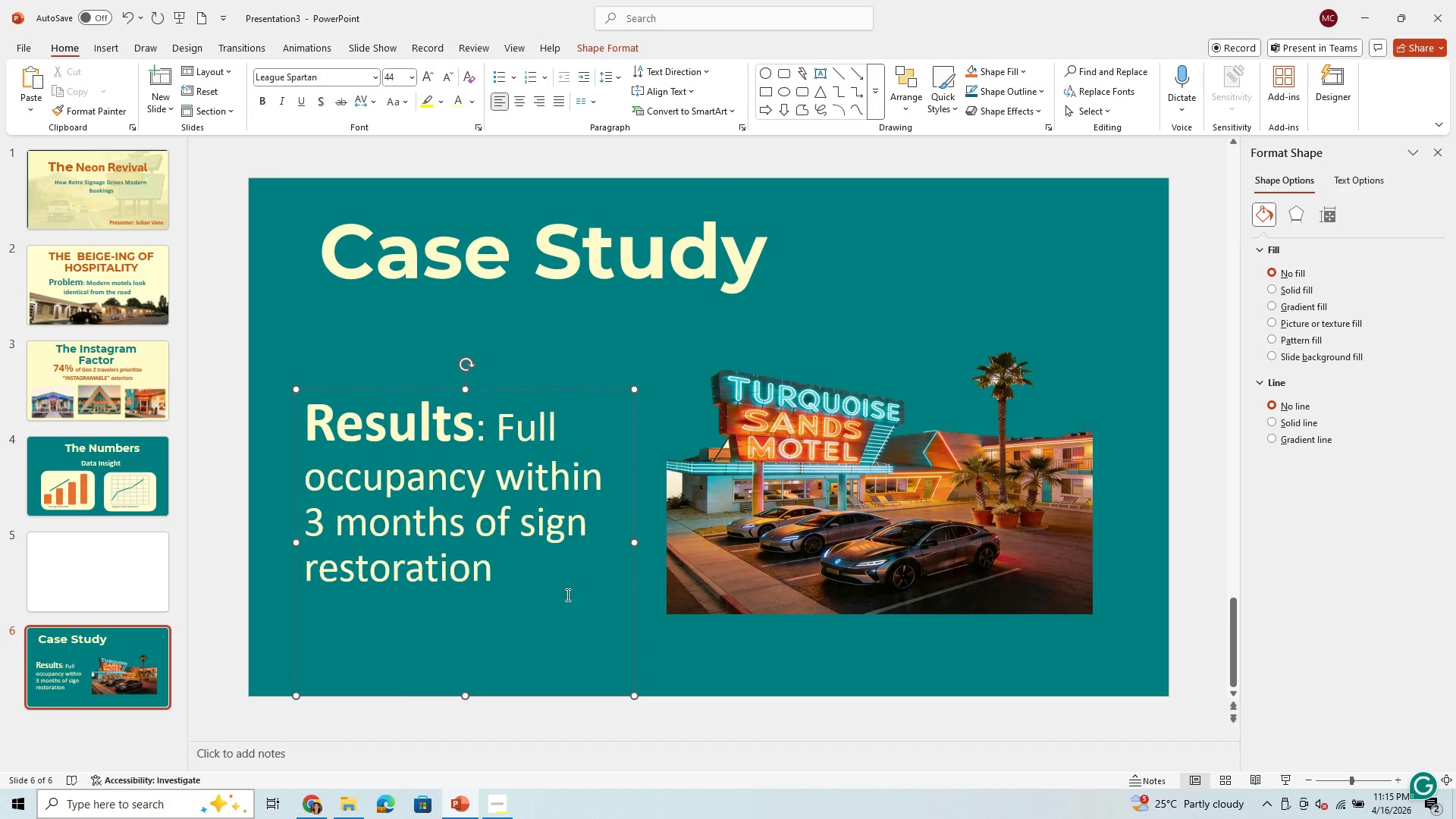 
wait(10.8)
 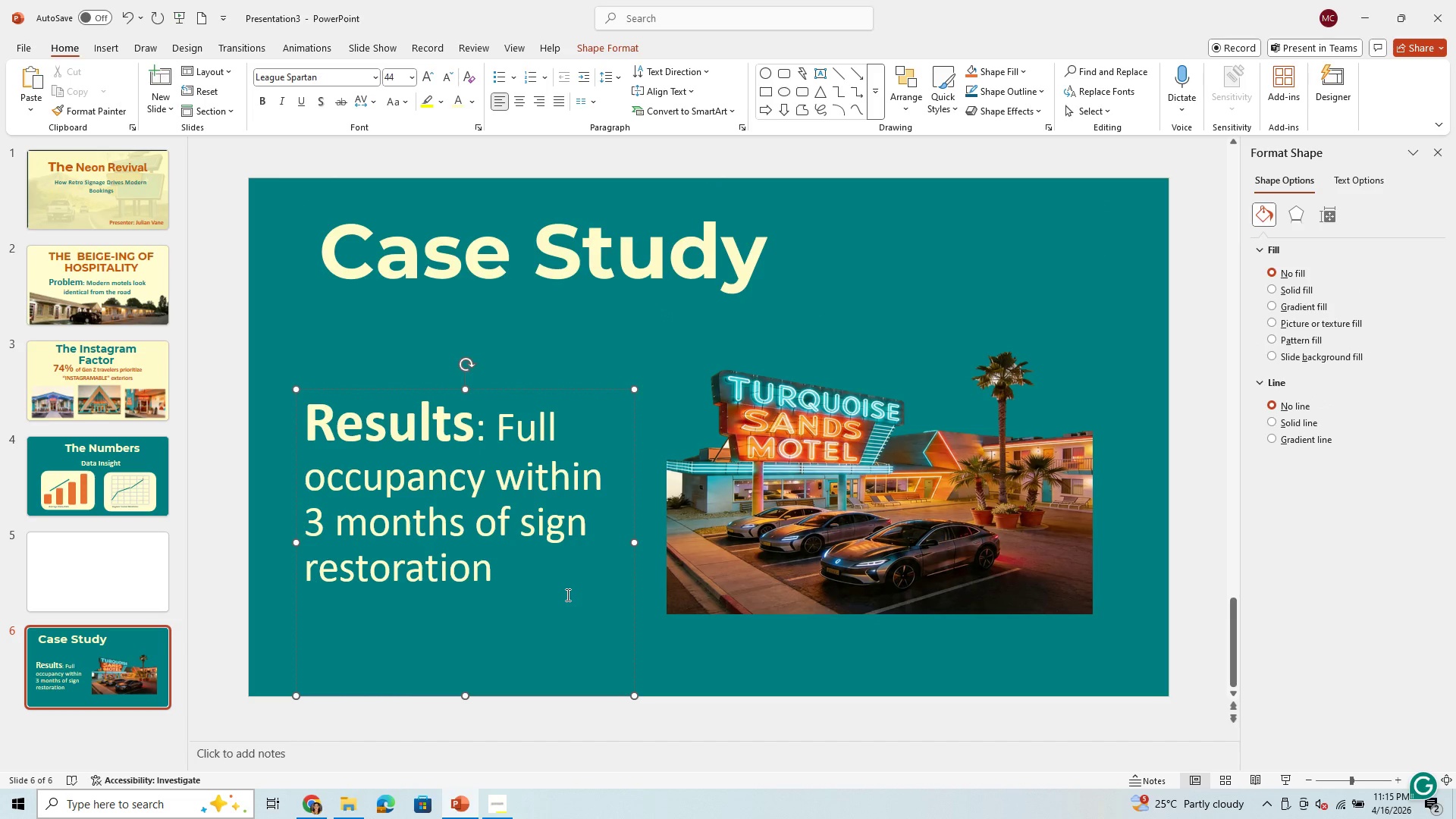 
left_click_drag(start_coordinate=[477, 432], to_coordinate=[316, 453])
 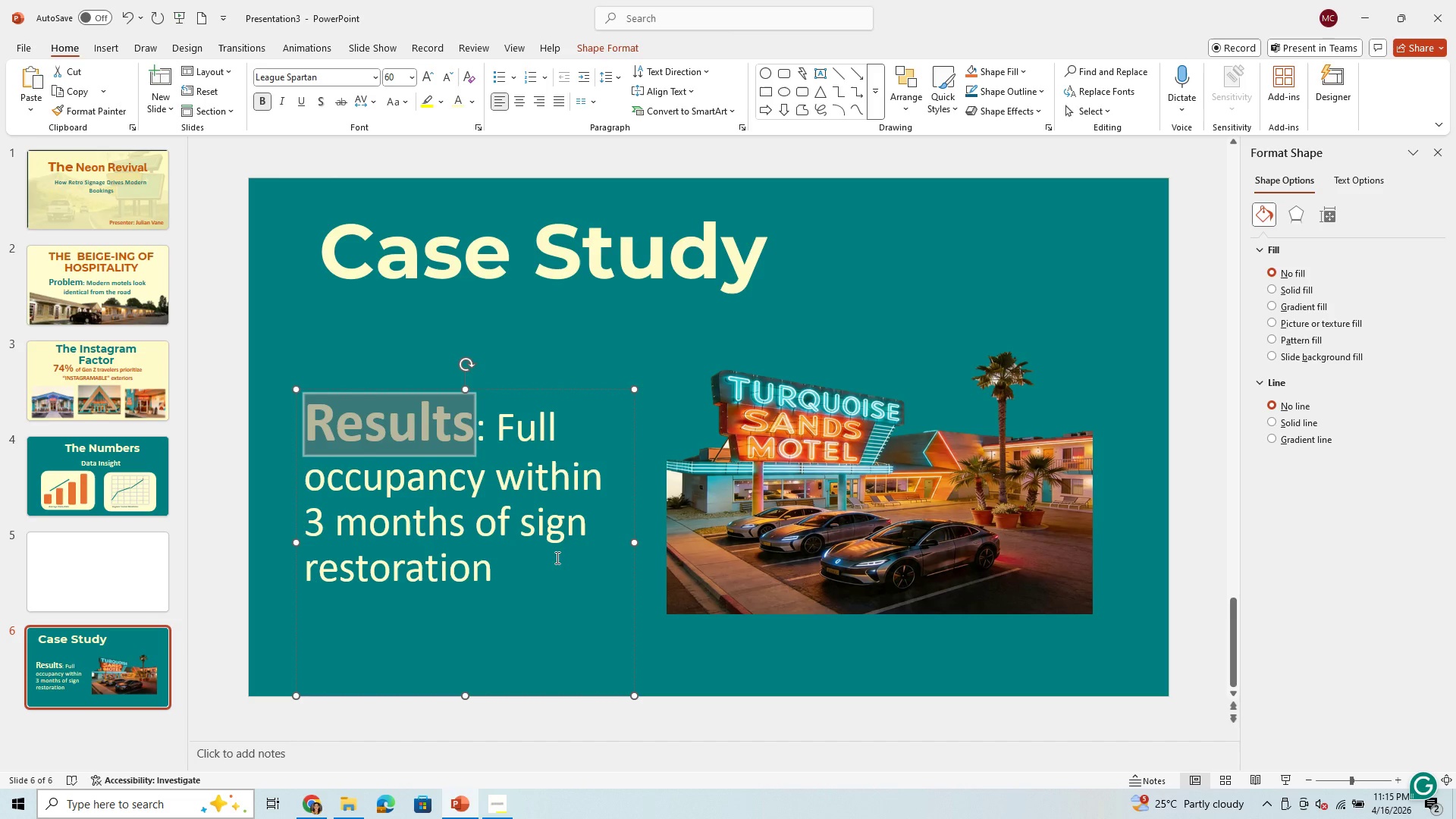 
left_click([558, 557])
 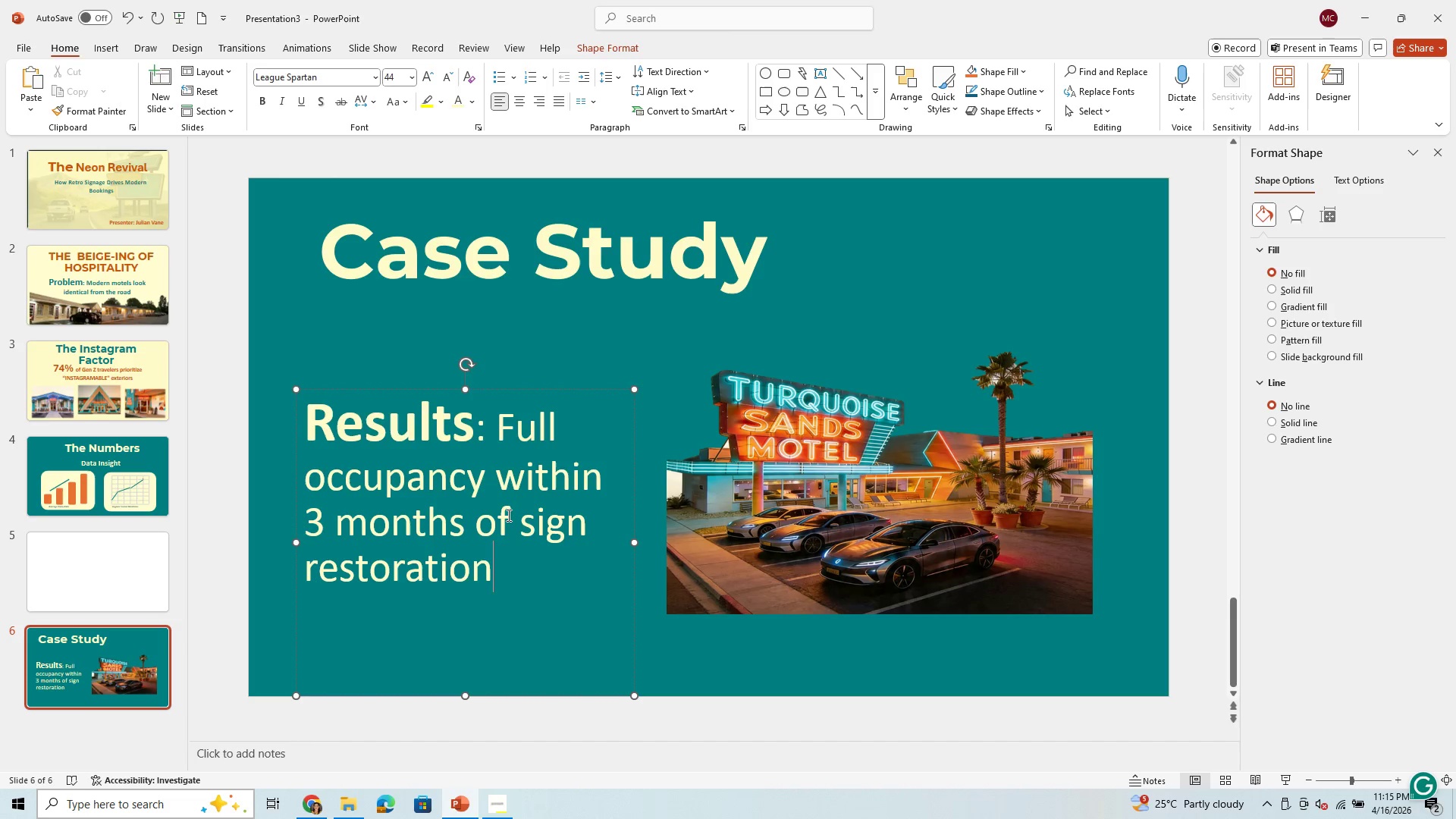 
left_click_drag(start_coordinate=[472, 522], to_coordinate=[301, 533])
 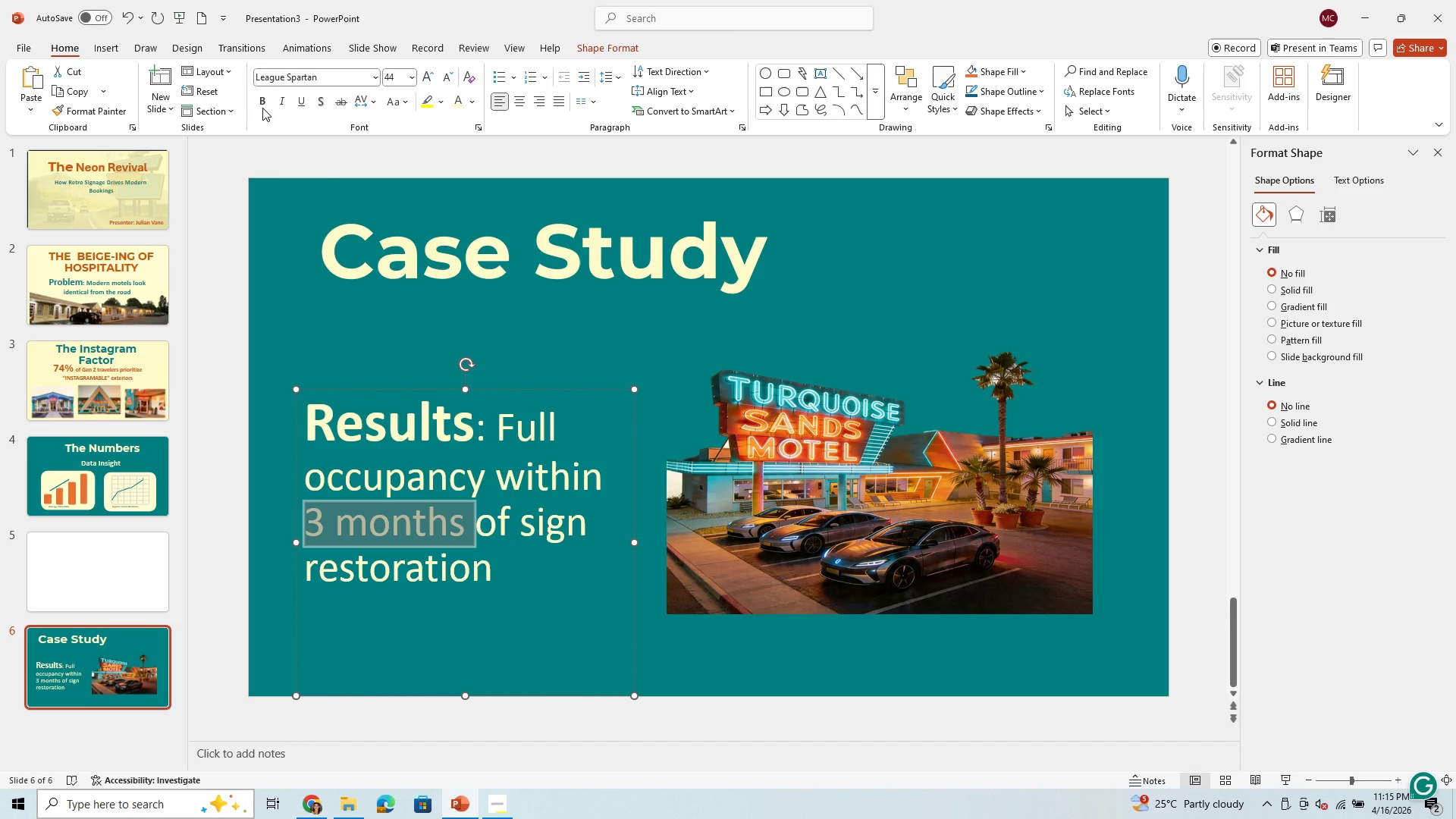 
left_click([262, 99])
 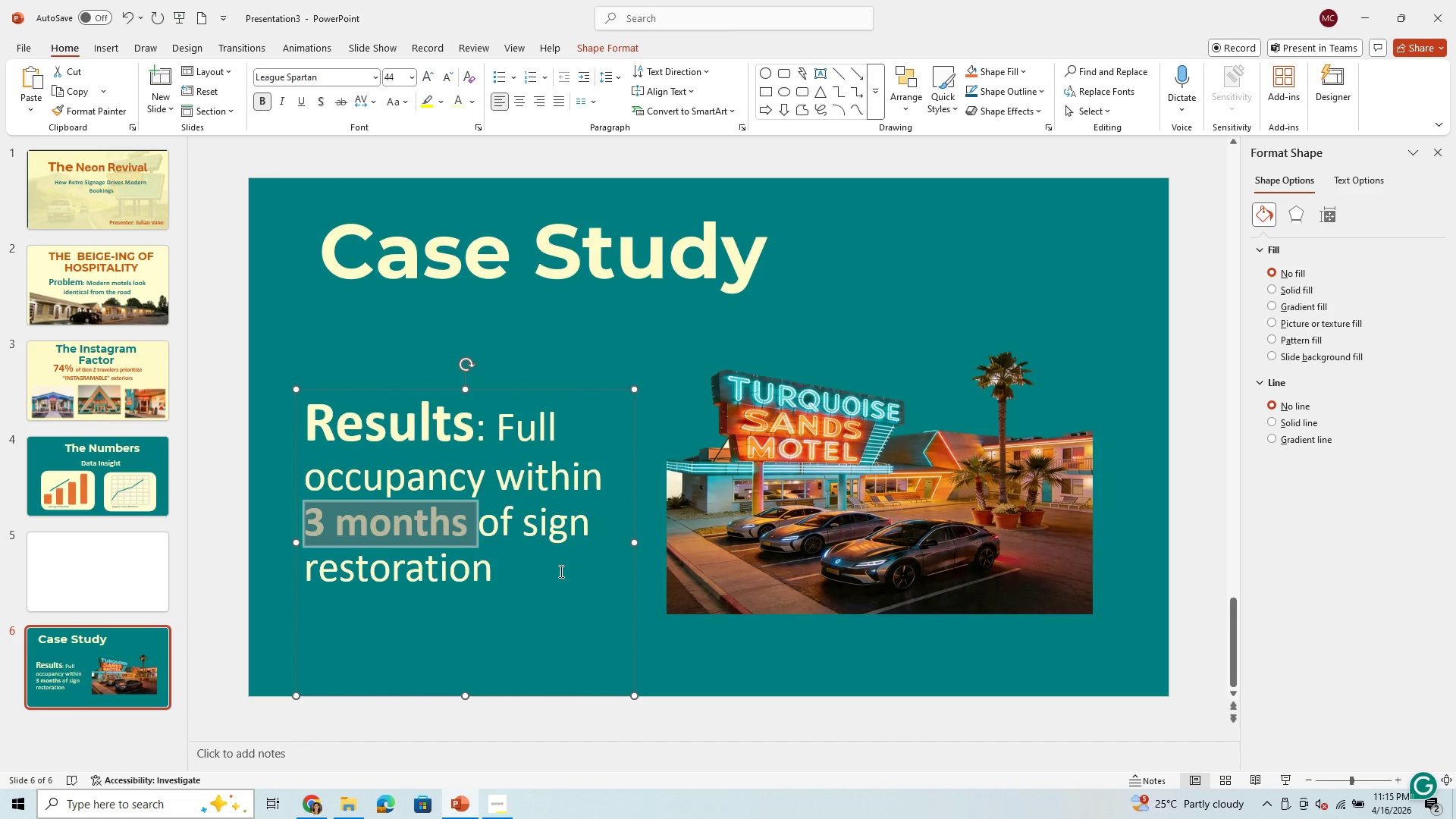 
left_click([572, 622])
 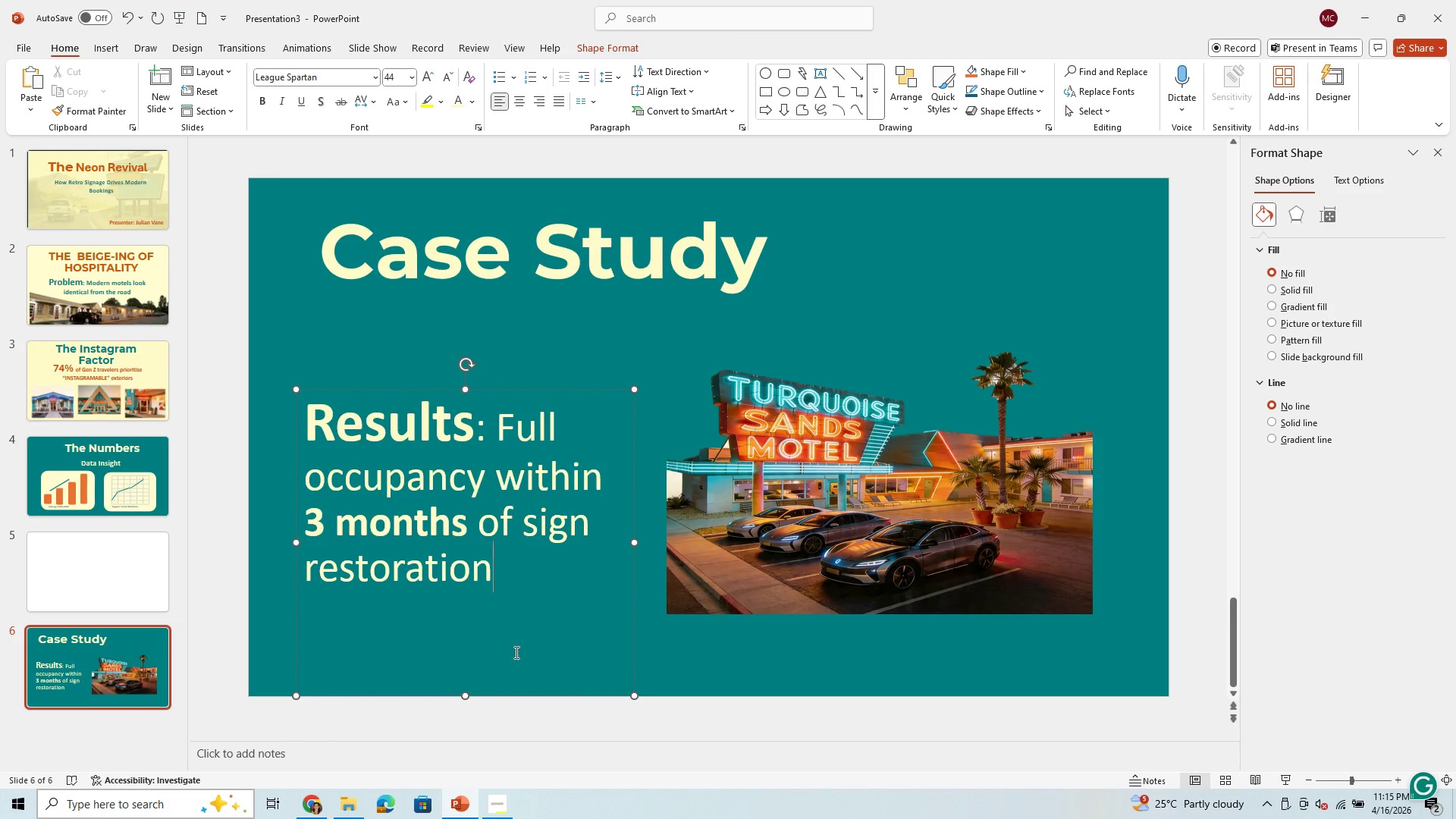 
left_click([578, 287])
 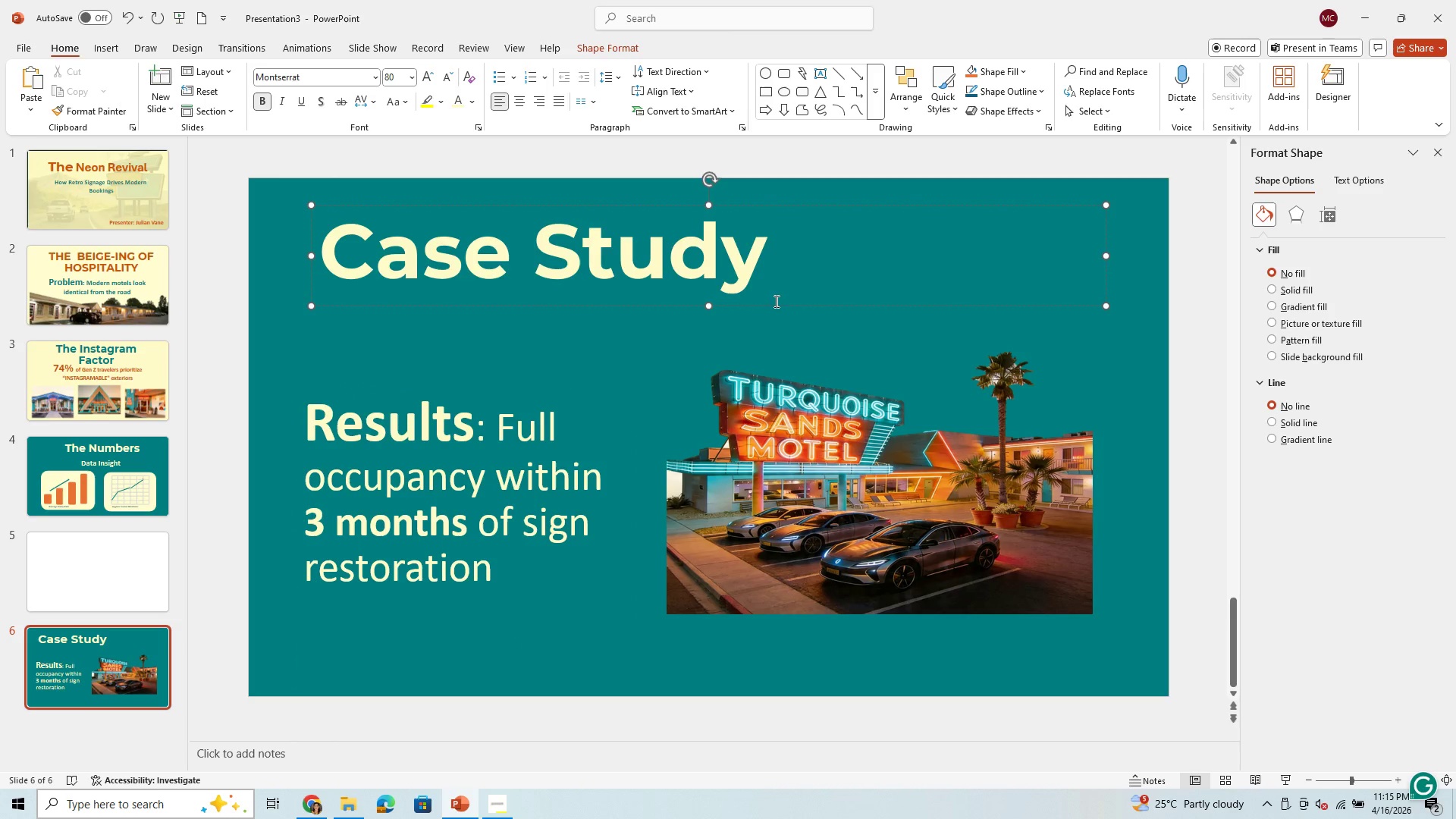 
left_click_drag(start_coordinate=[776, 304], to_coordinate=[789, 304])
 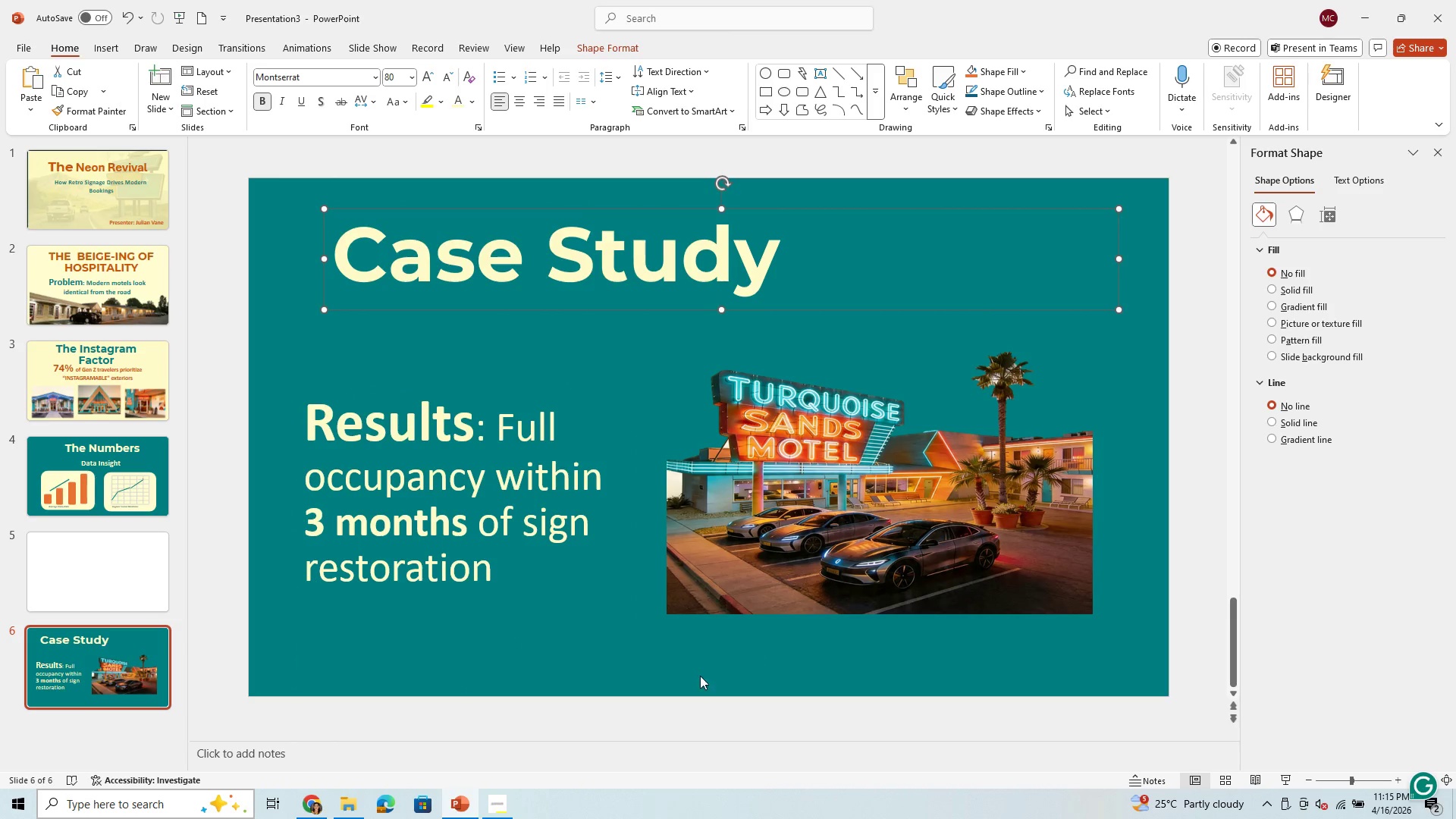 
left_click_drag(start_coordinate=[130, 587], to_coordinate=[136, 682])